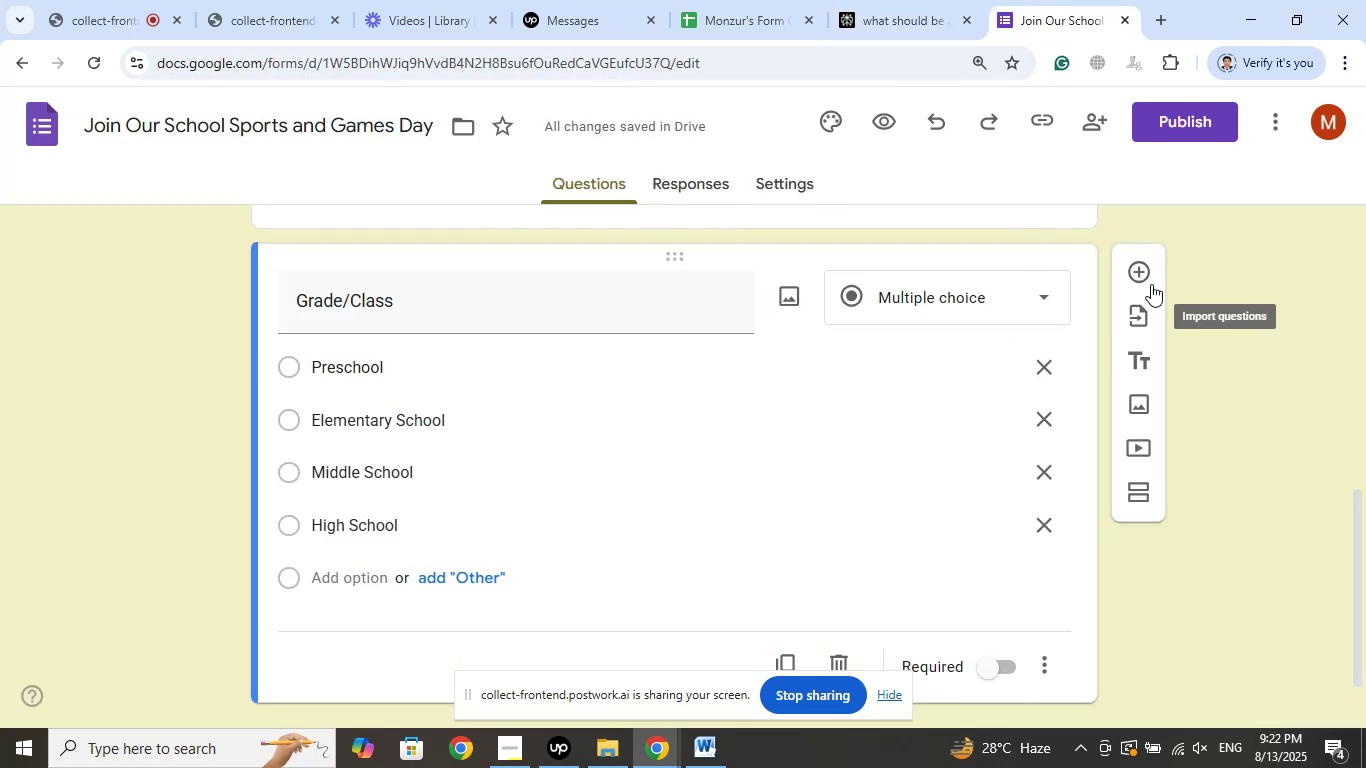 
left_click([1151, 275])
 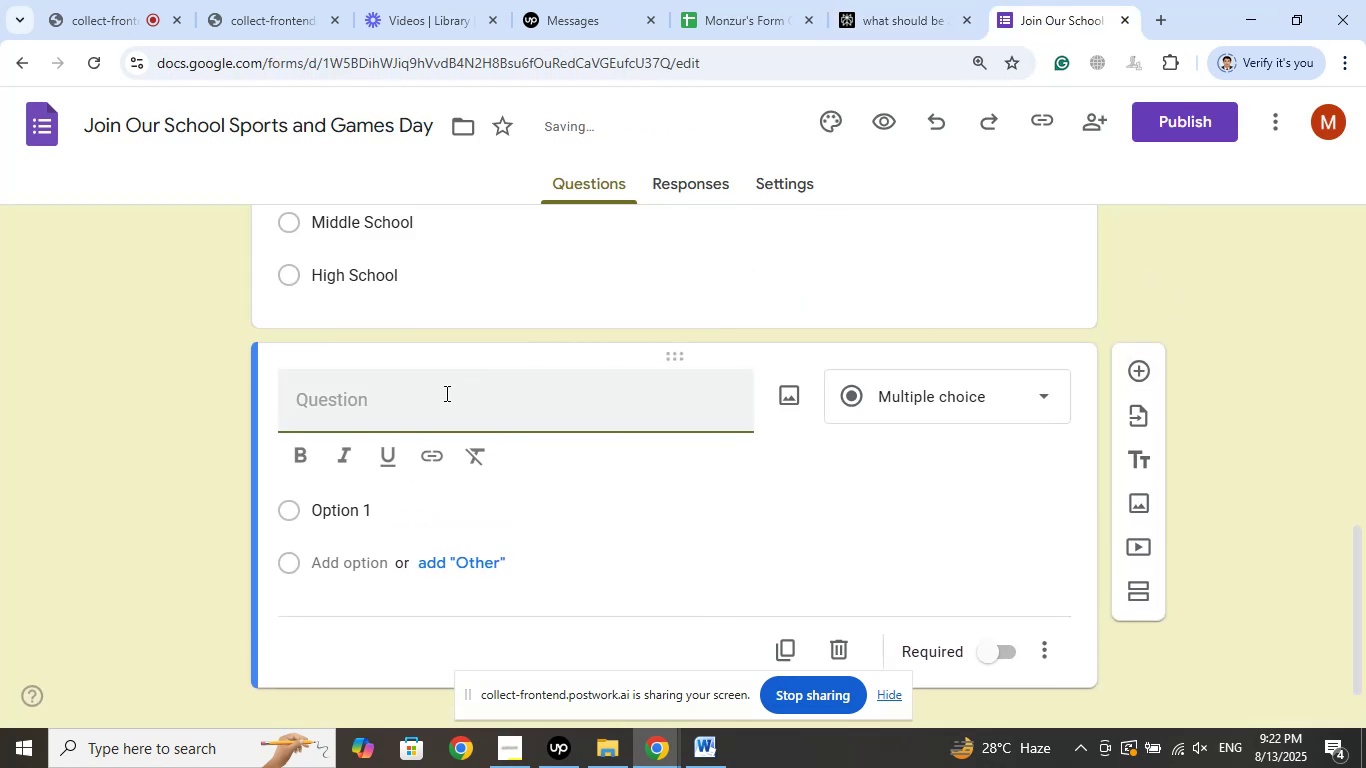 
right_click([422, 402])
 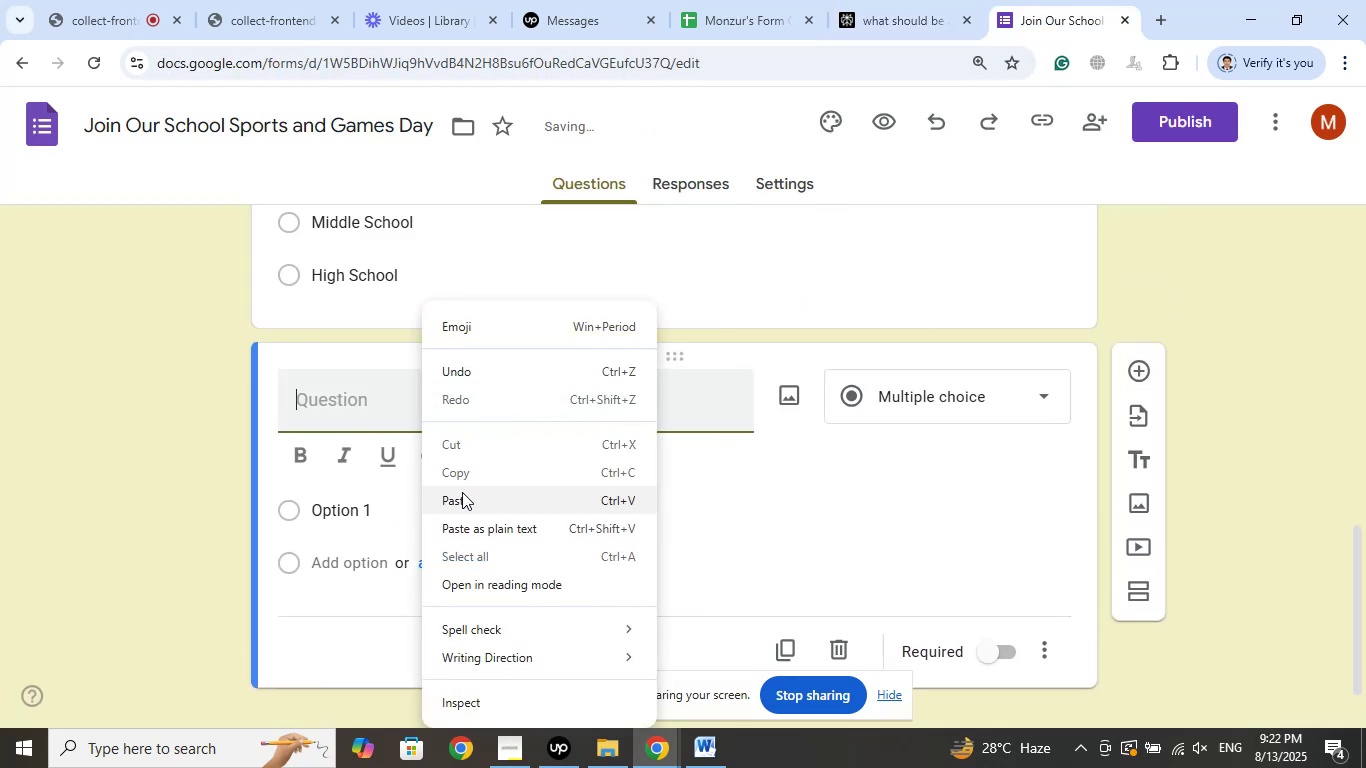 
left_click([462, 492])
 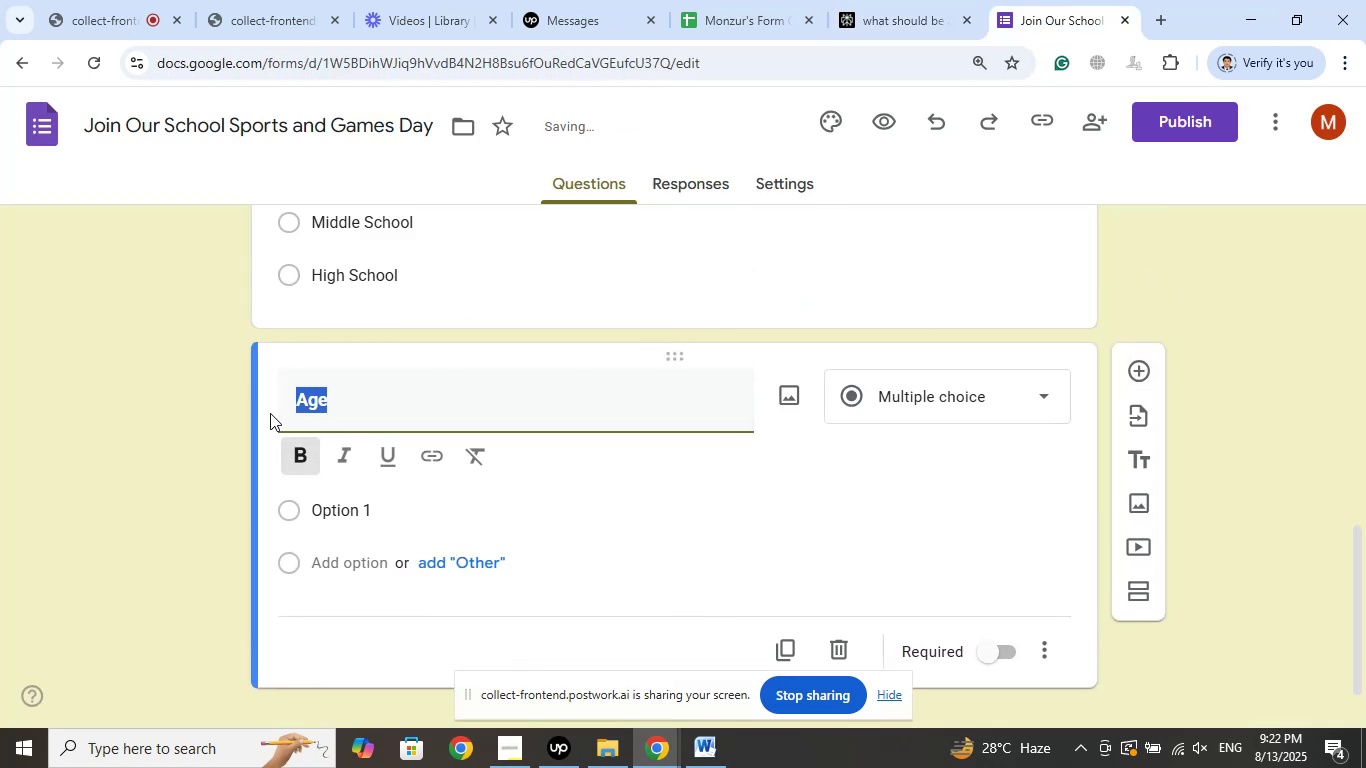 
left_click([309, 449])
 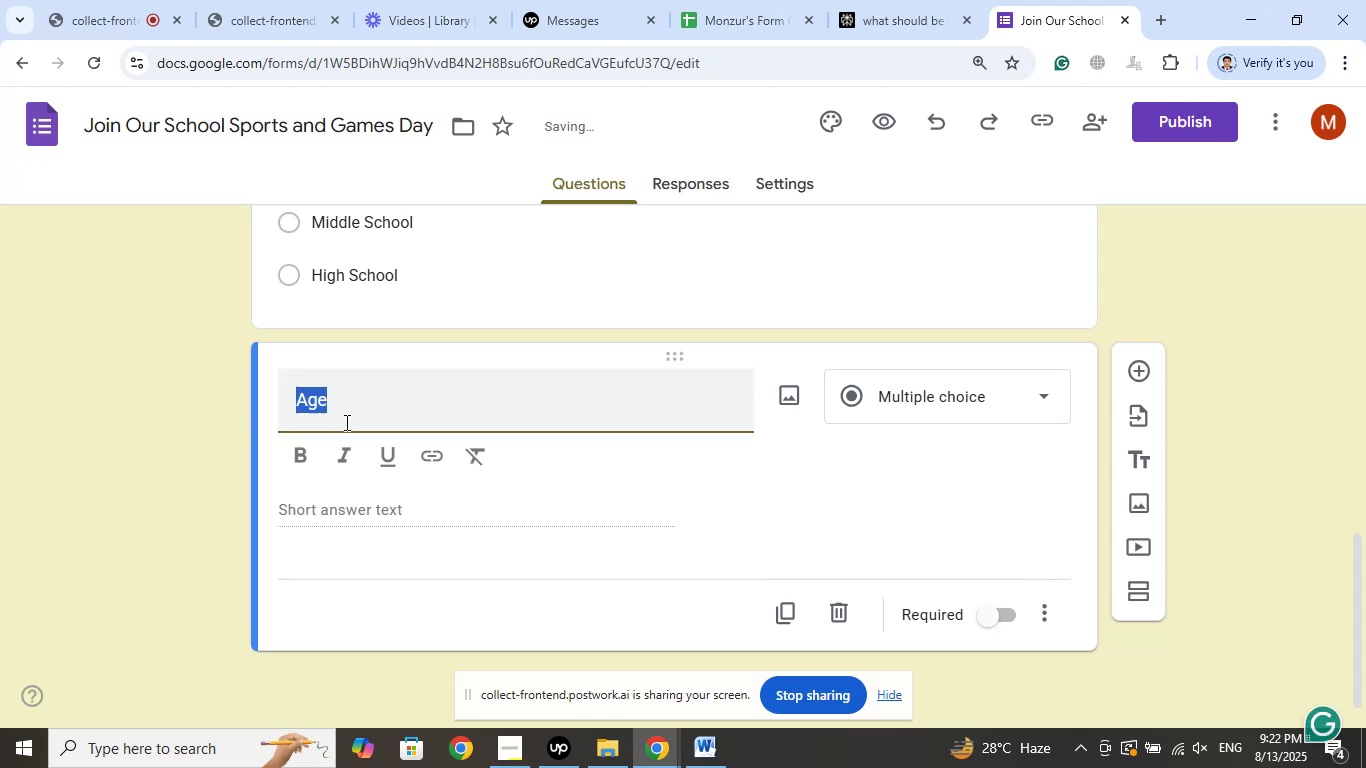 
left_click([389, 410])
 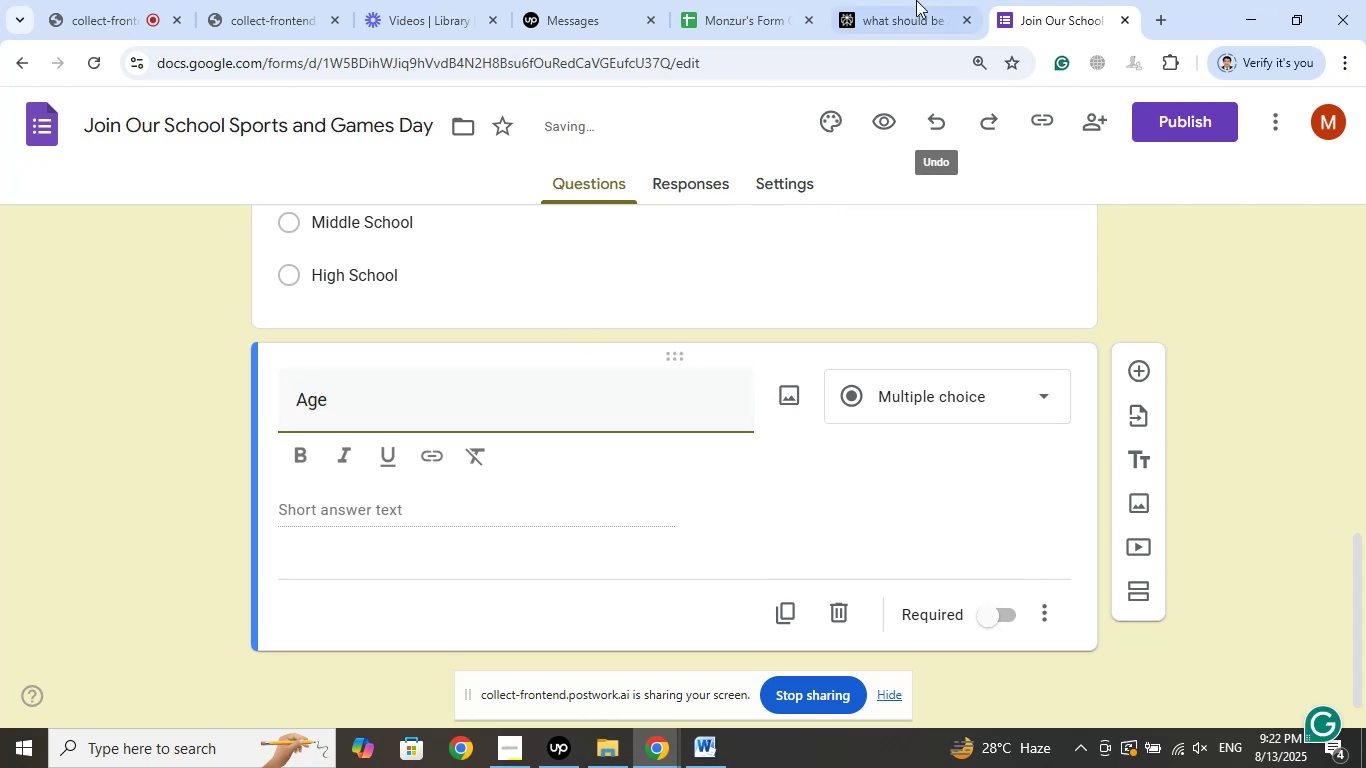 
left_click([891, 0])
 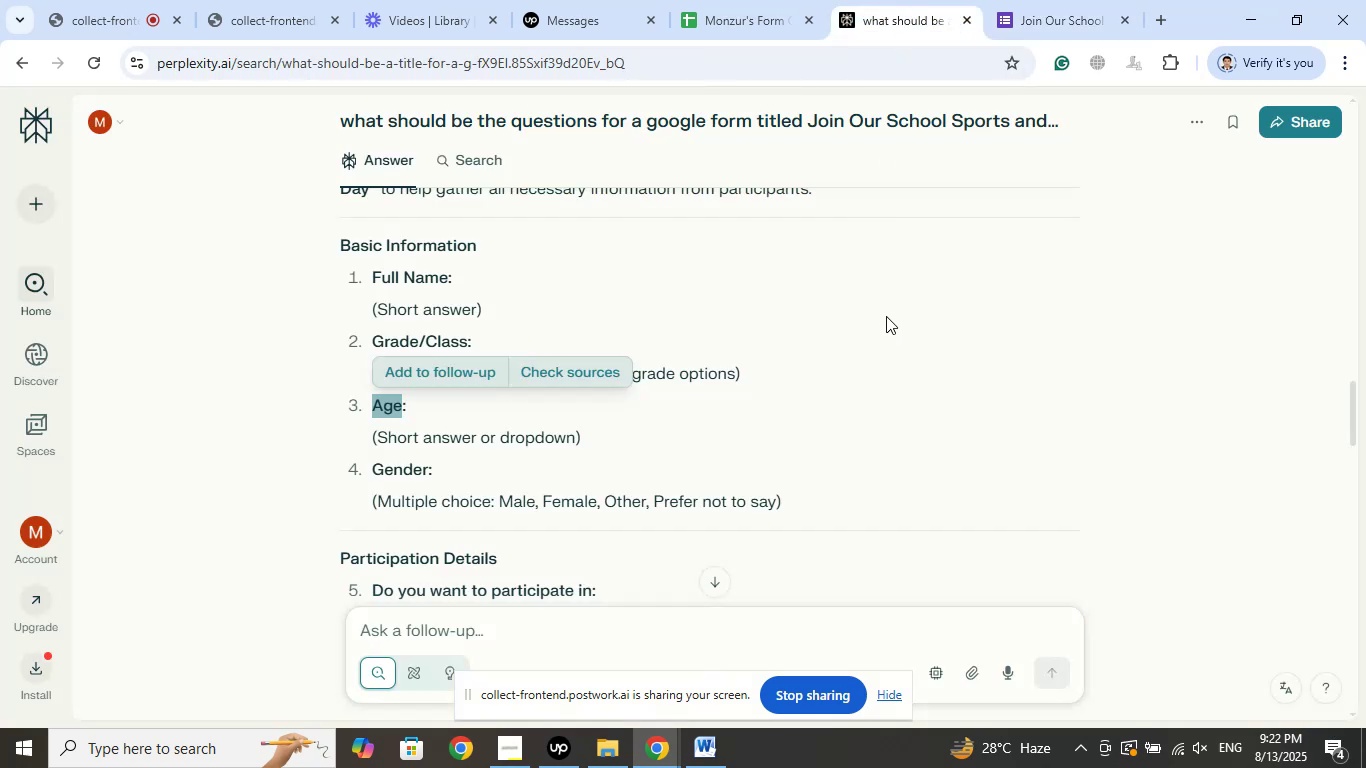 
scroll: coordinate [886, 316], scroll_direction: down, amount: 1.0
 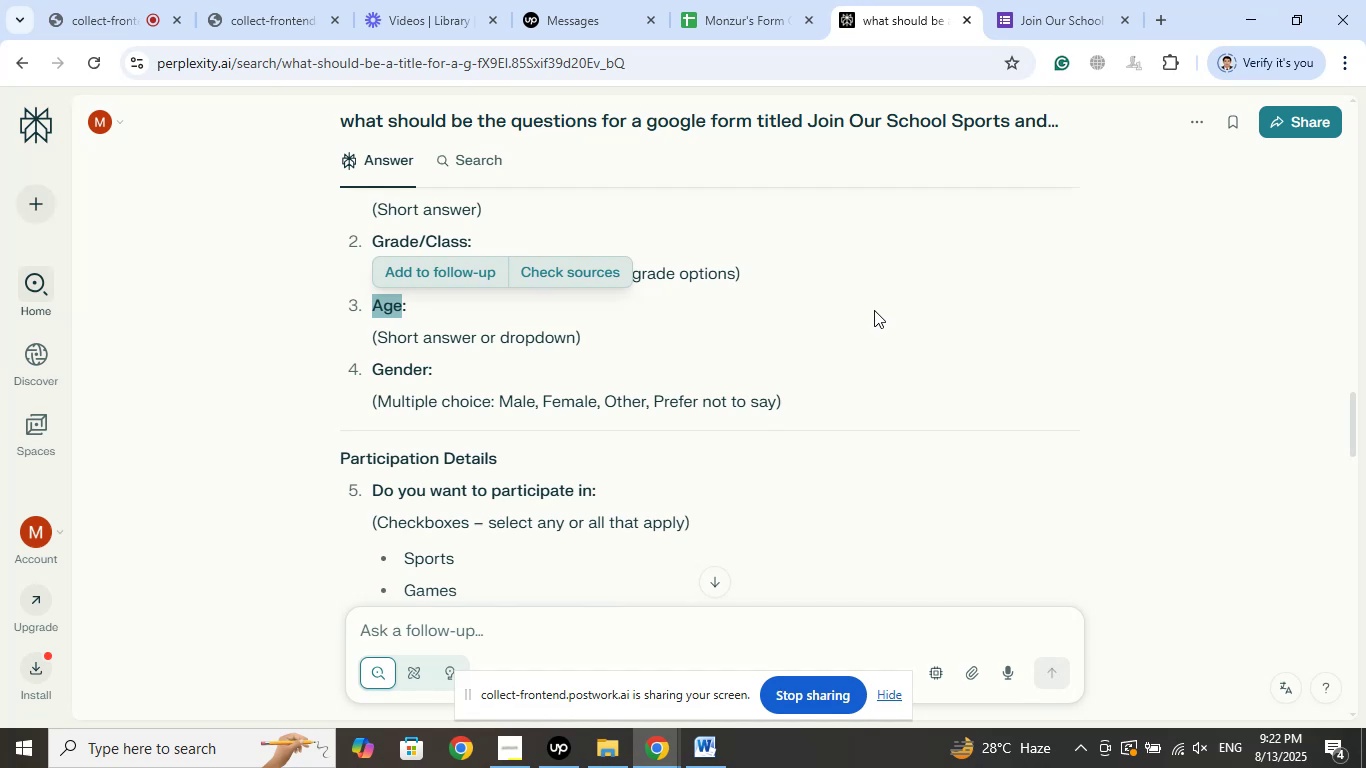 
wait(10.48)
 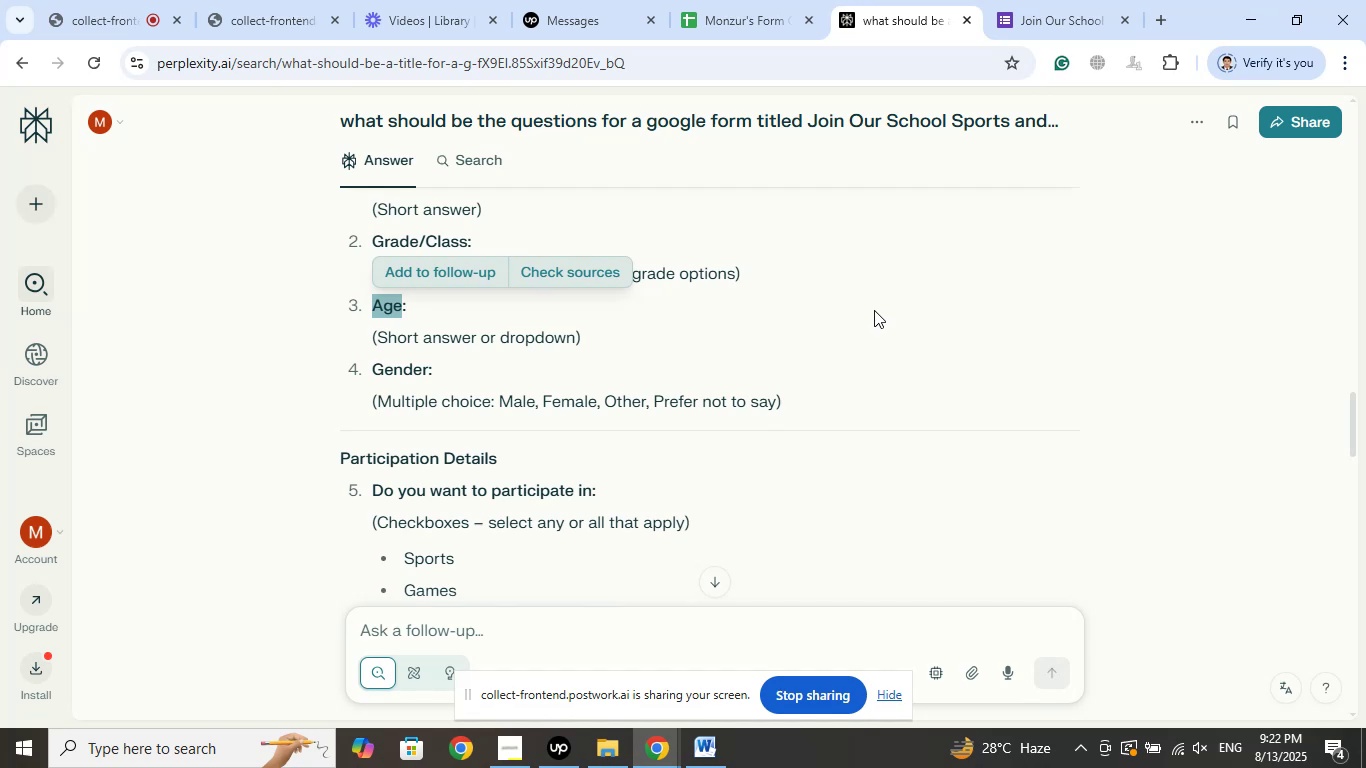 
left_click([1024, 12])
 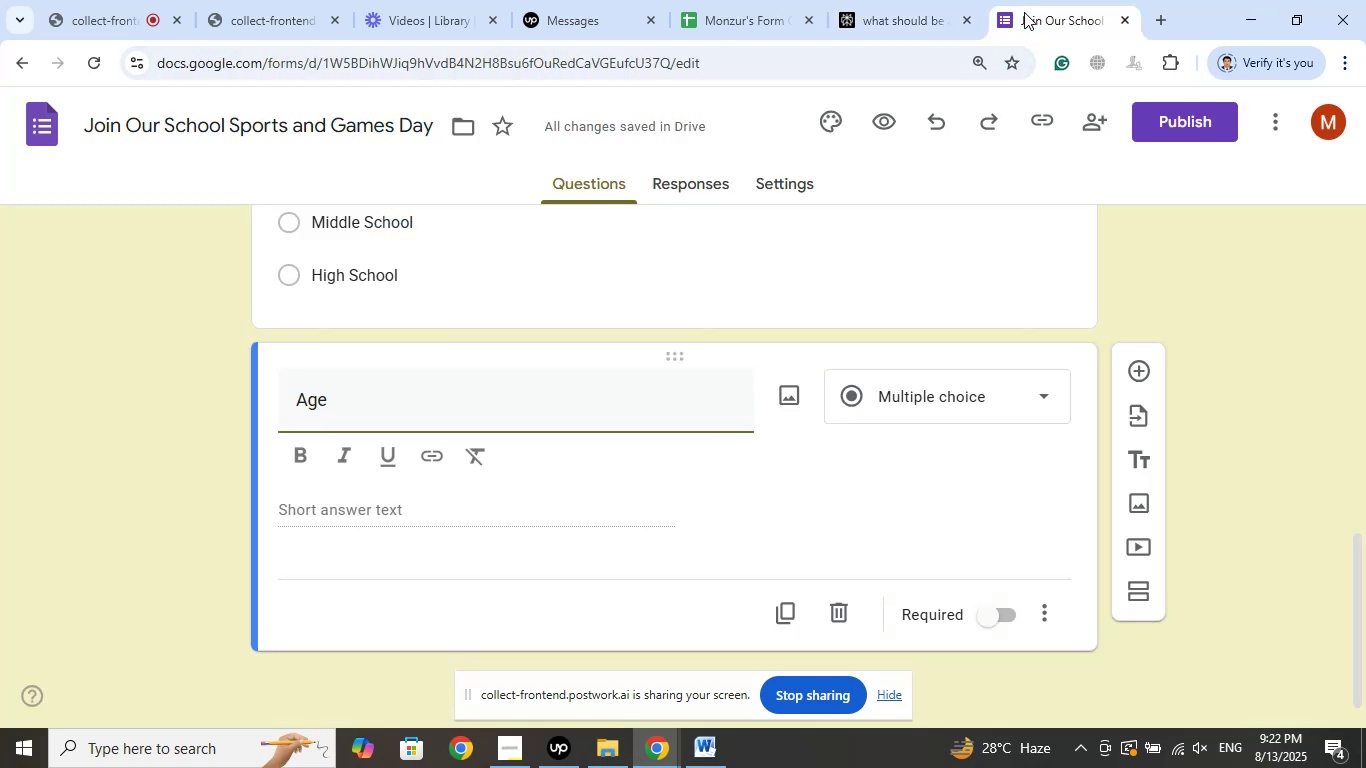 
left_click([887, 0])
 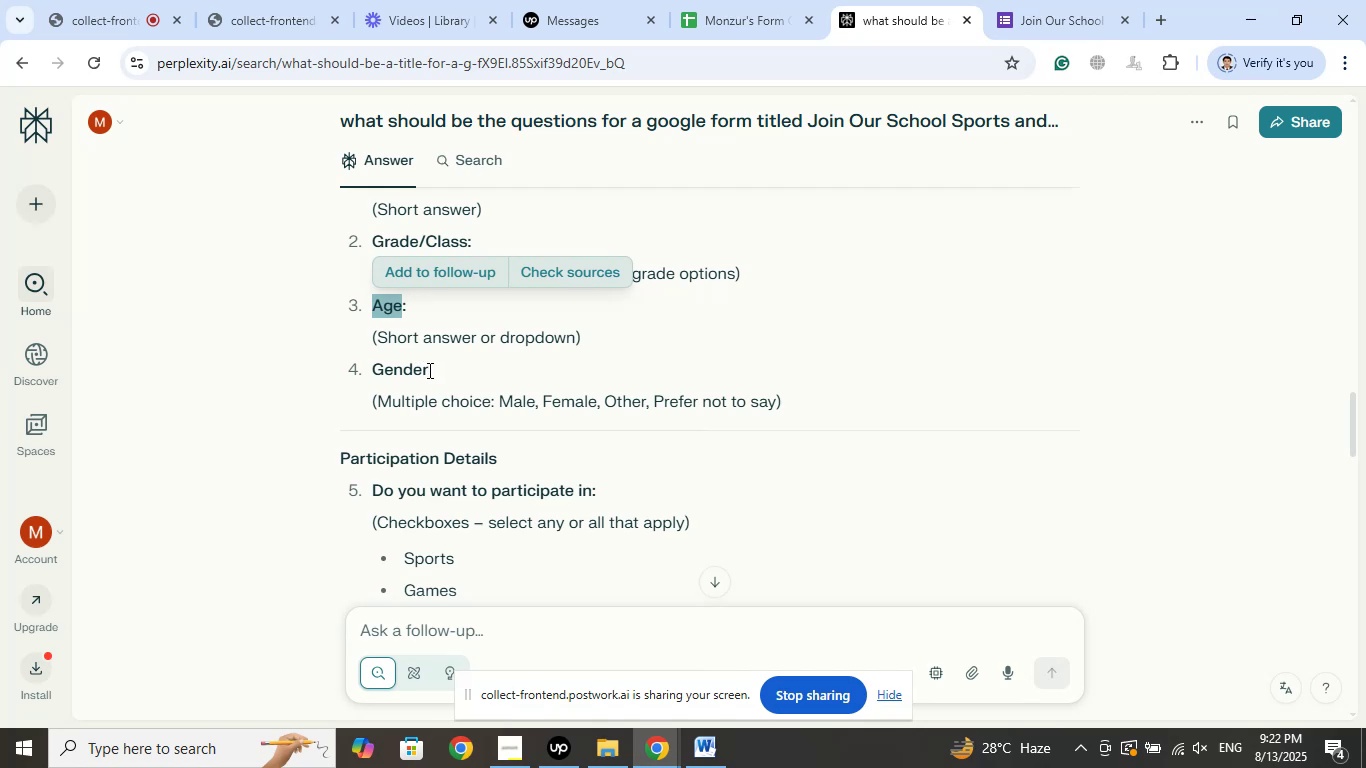 
wait(5.71)
 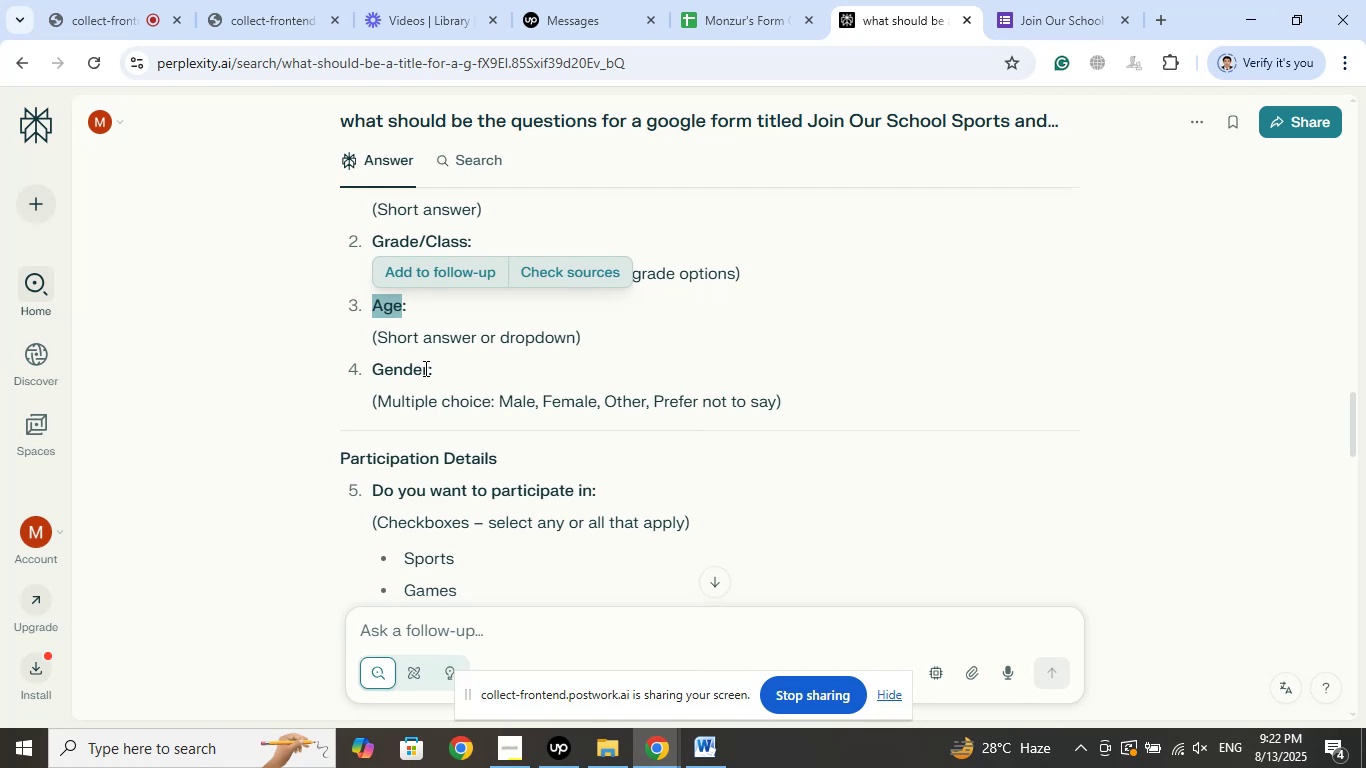 
right_click([371, 371])
 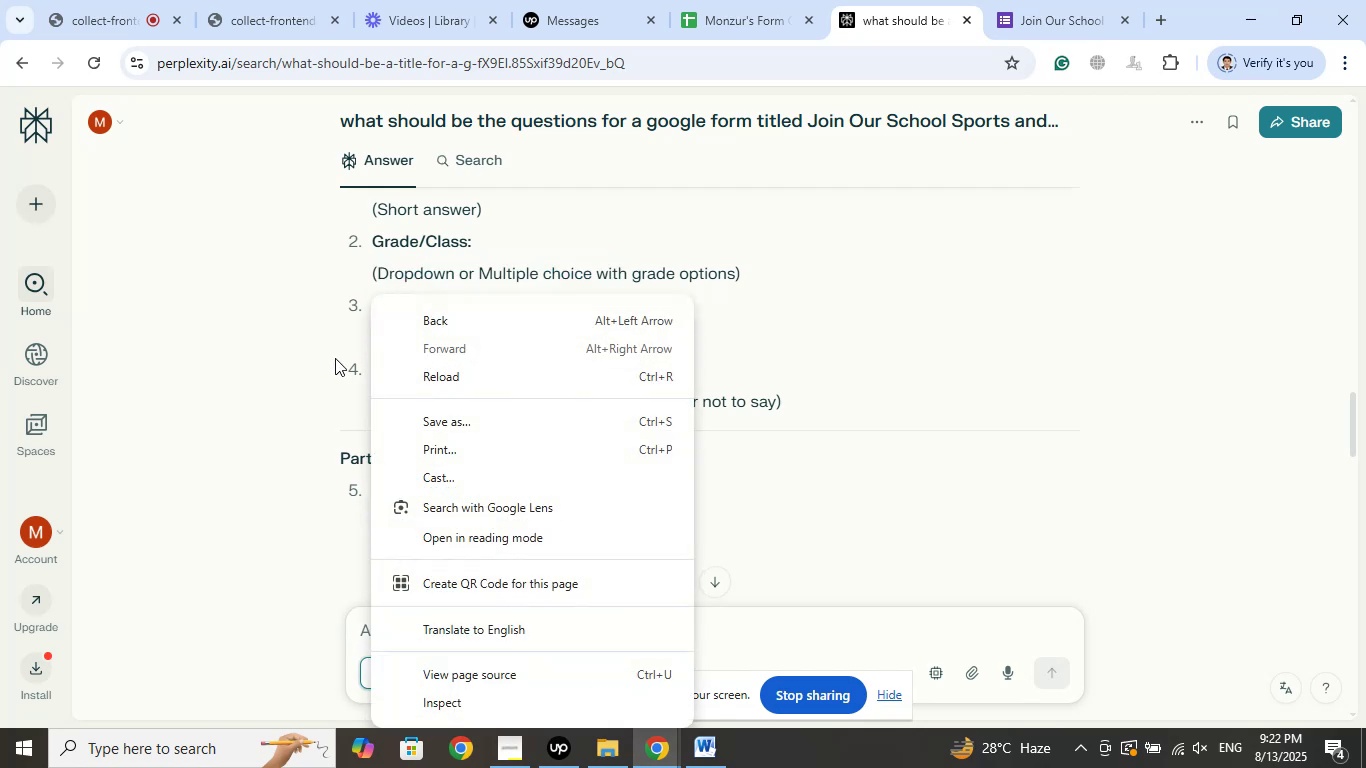 
left_click([247, 356])
 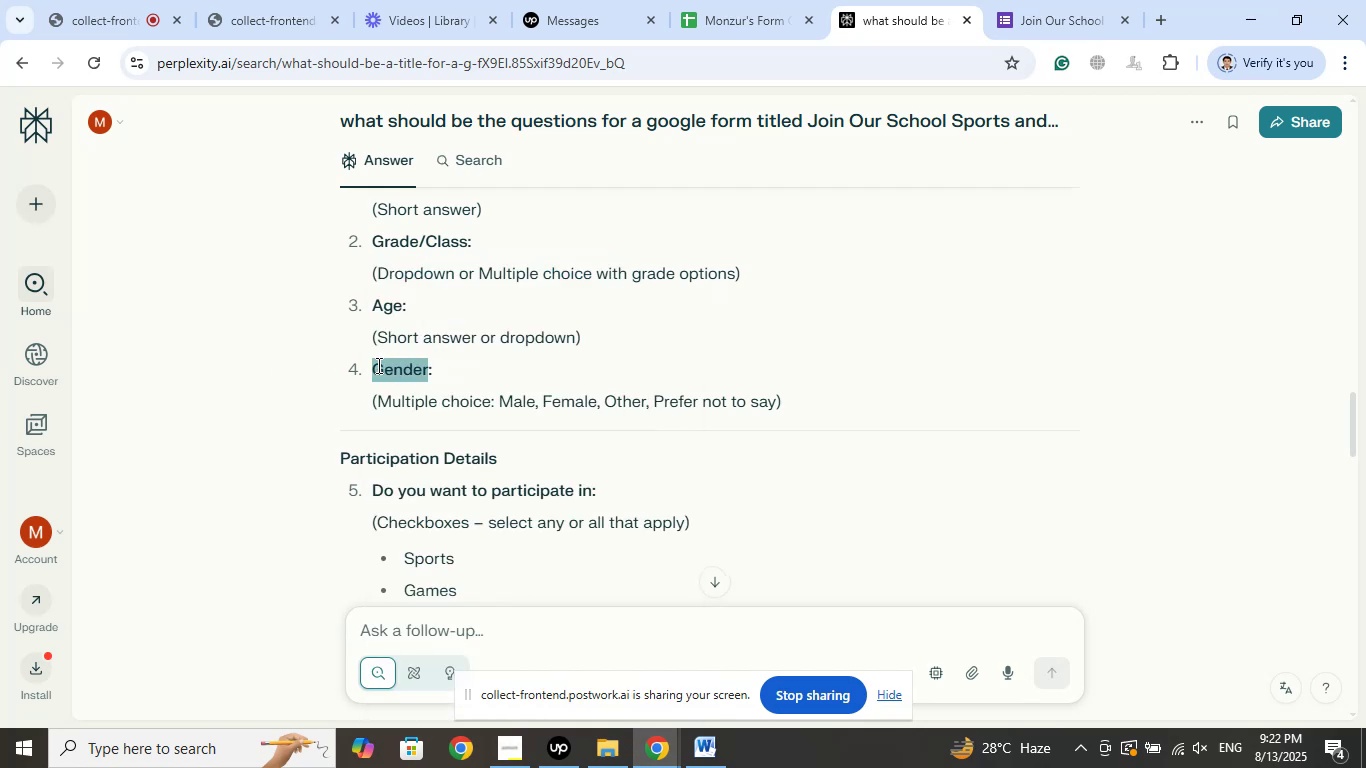 
right_click([414, 368])
 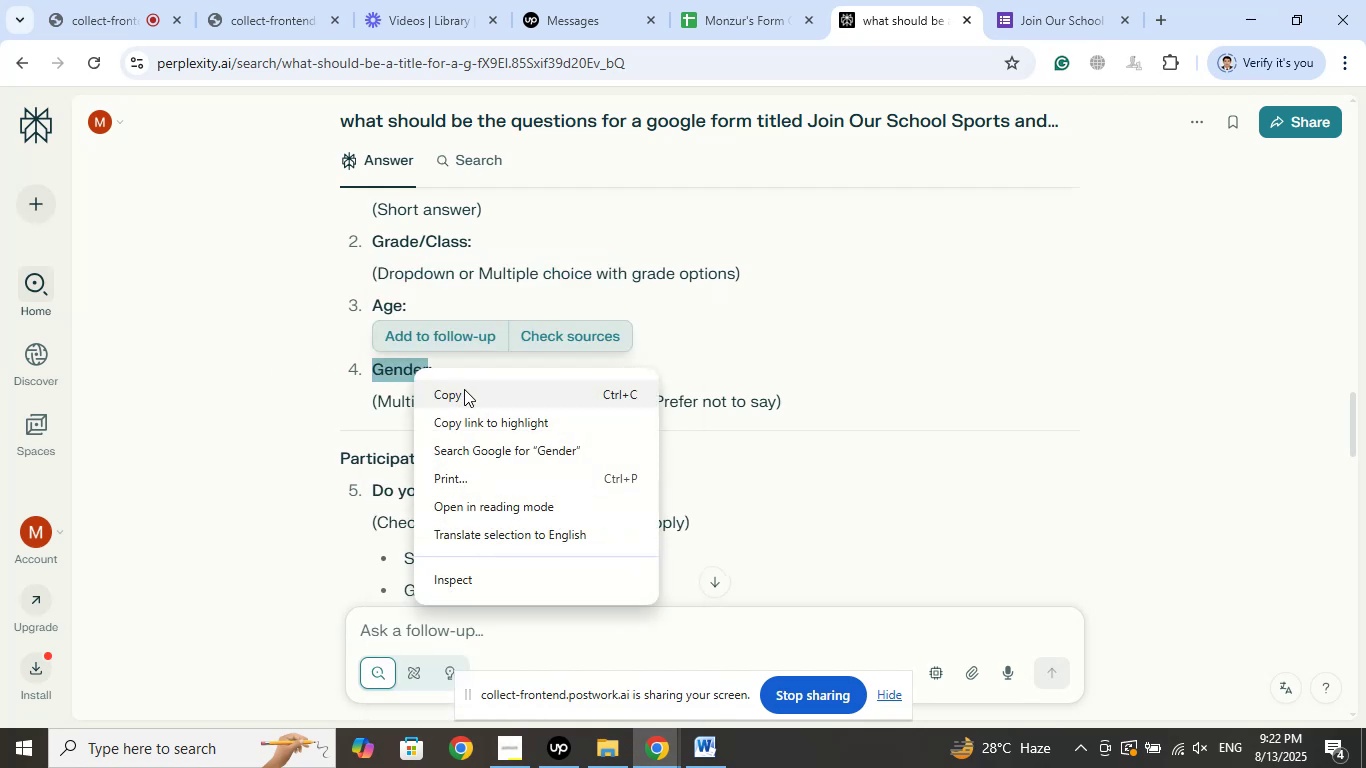 
left_click([464, 392])
 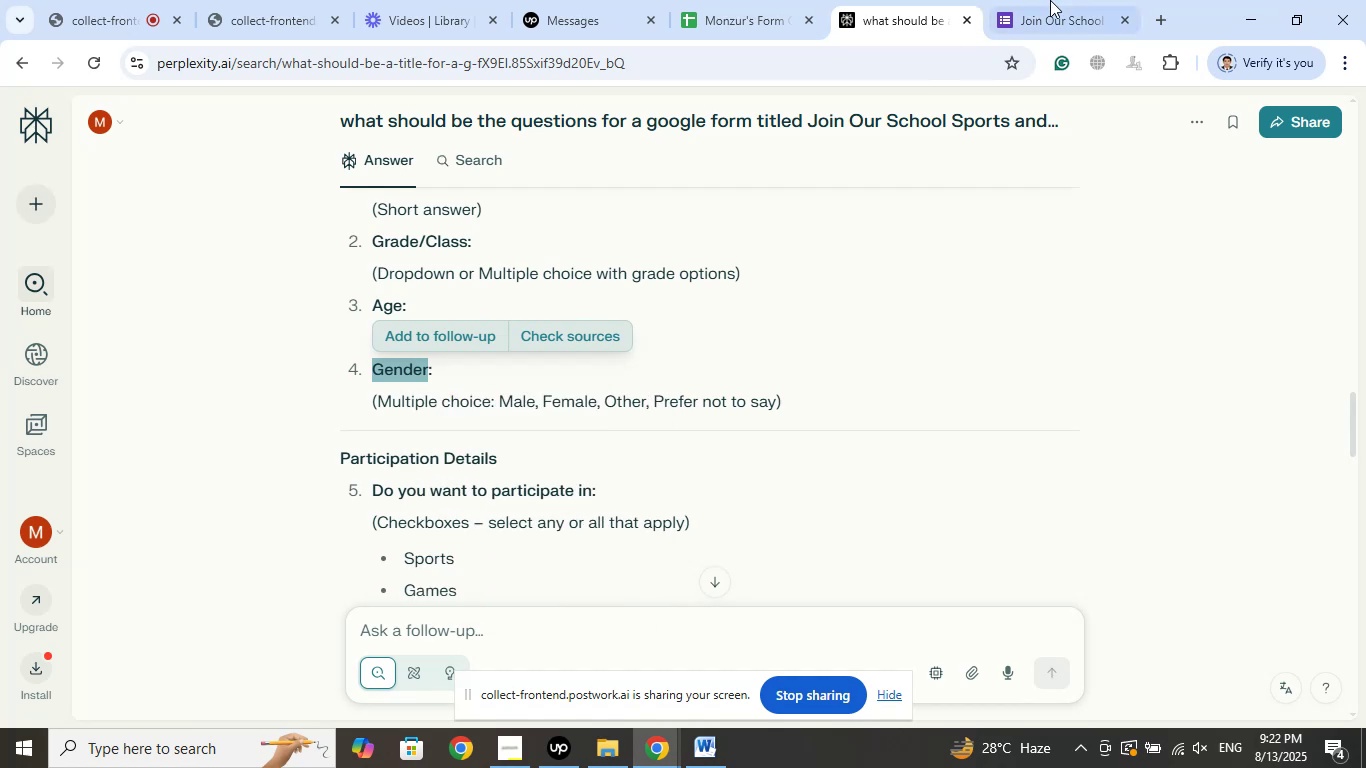 
left_click([1058, 0])
 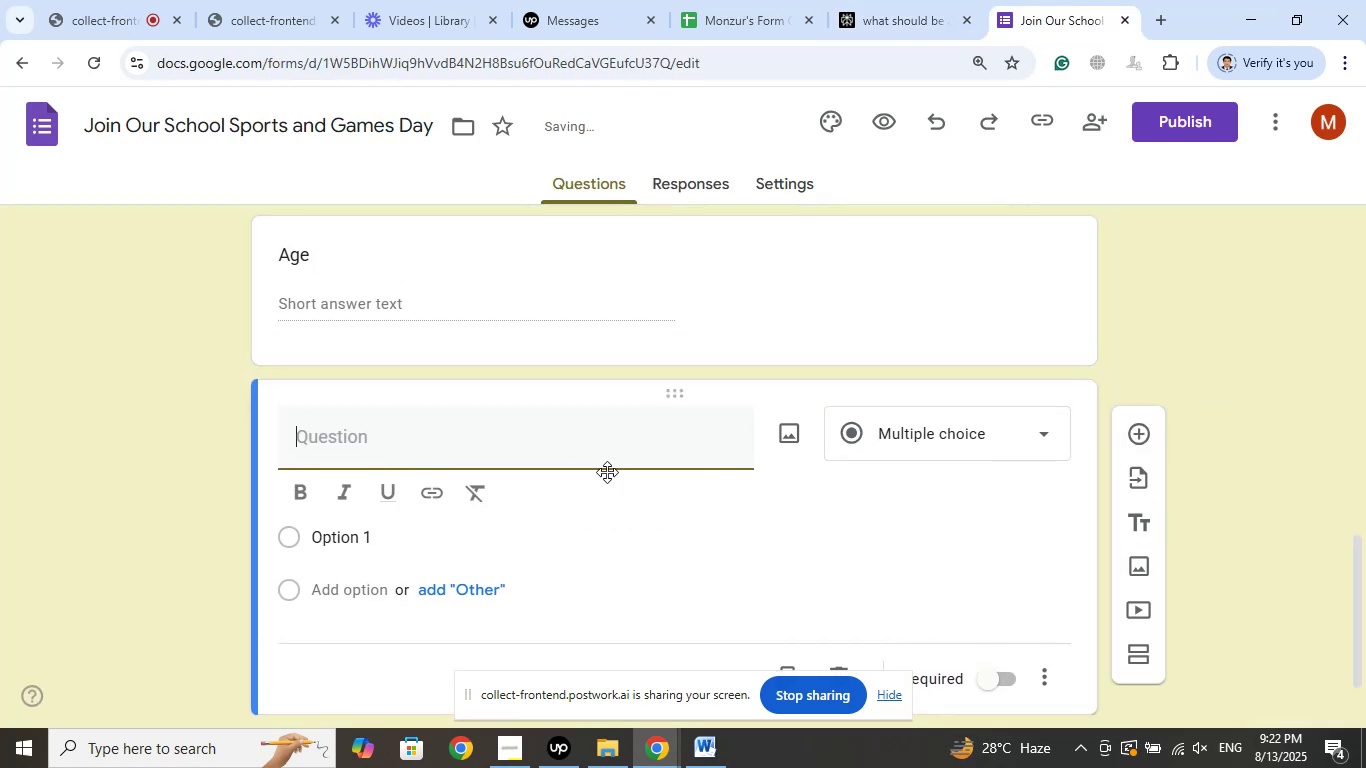 
right_click([344, 439])
 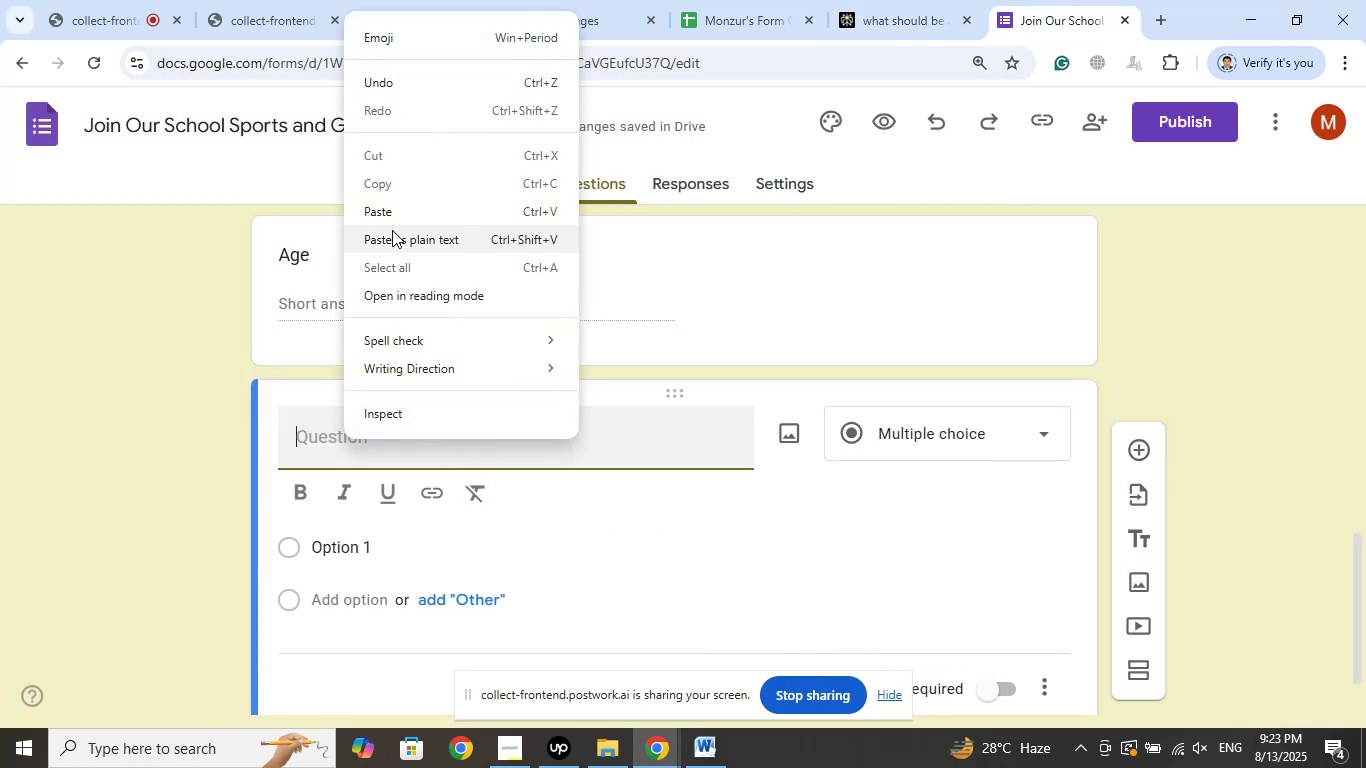 
left_click([386, 210])
 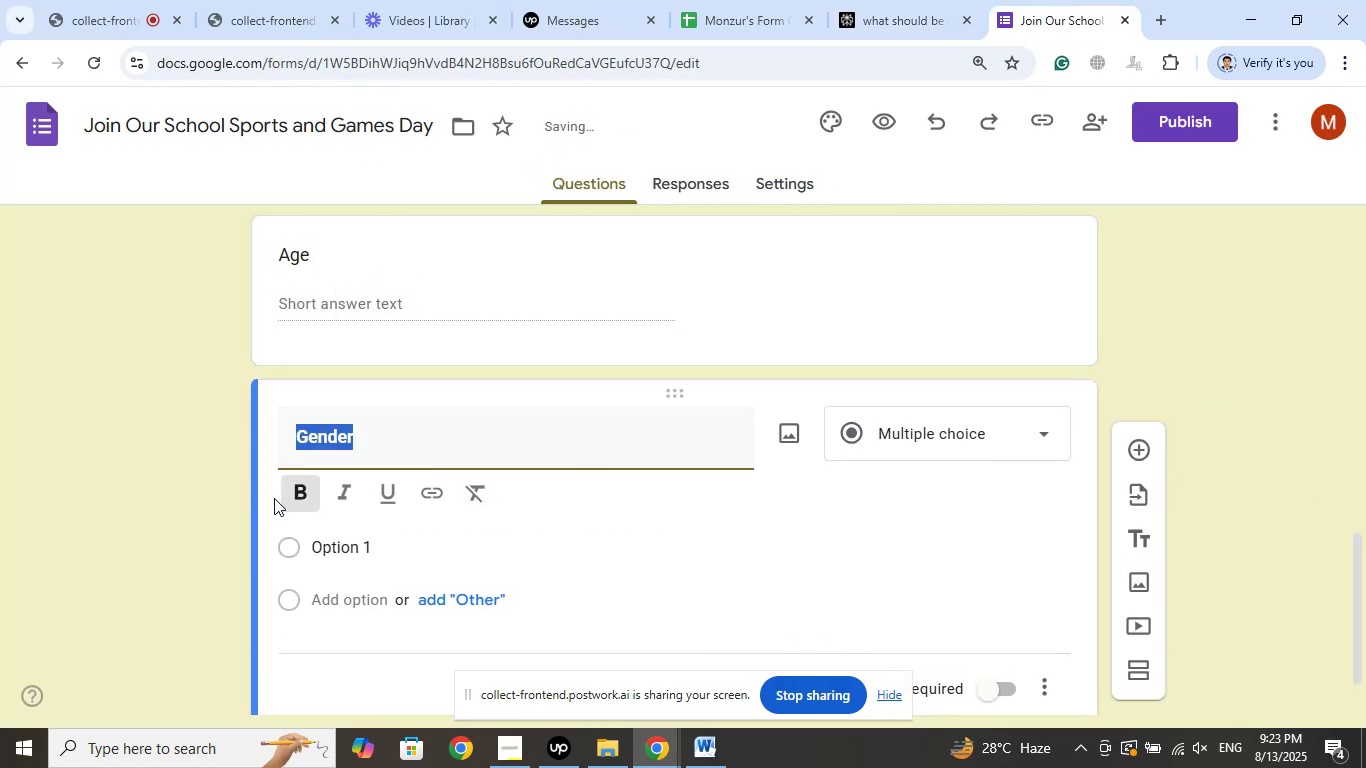 
left_click([298, 498])
 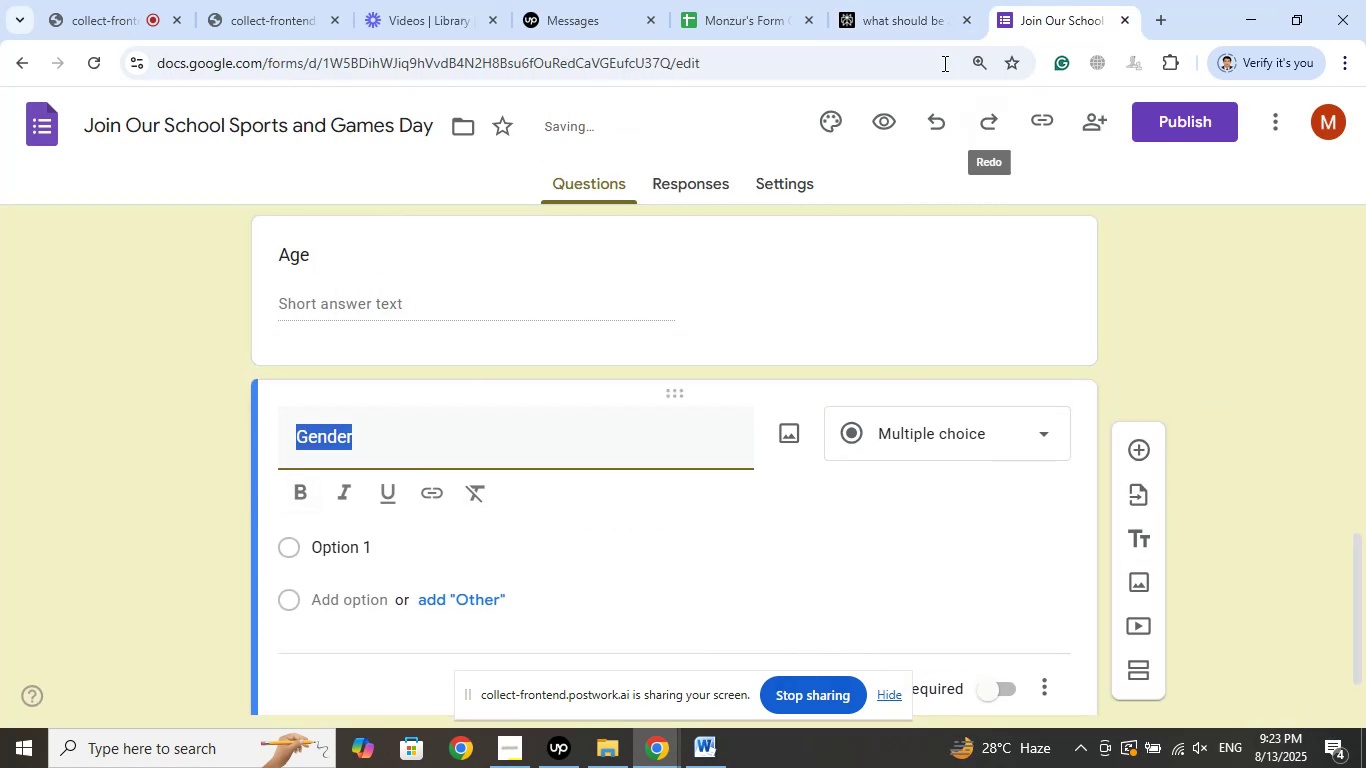 
left_click([914, 0])
 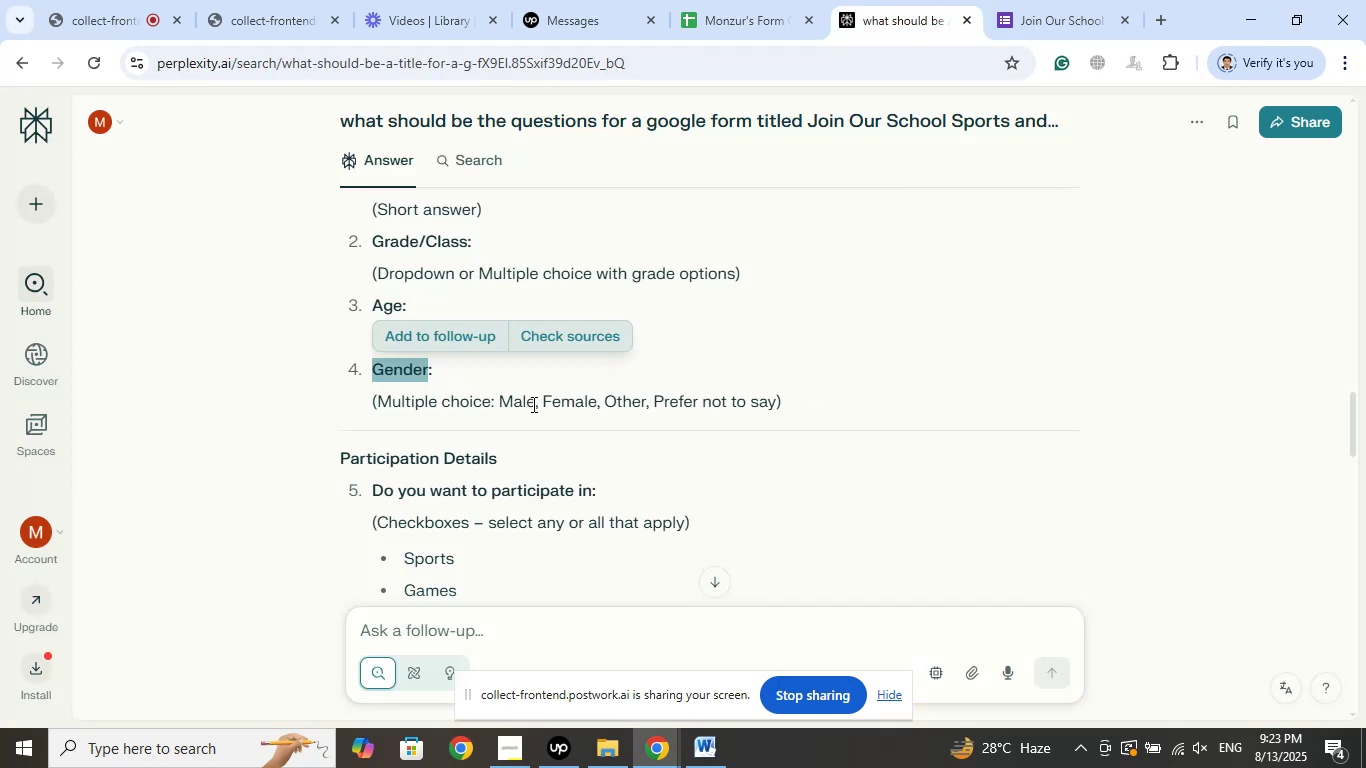 
left_click([1046, 7])
 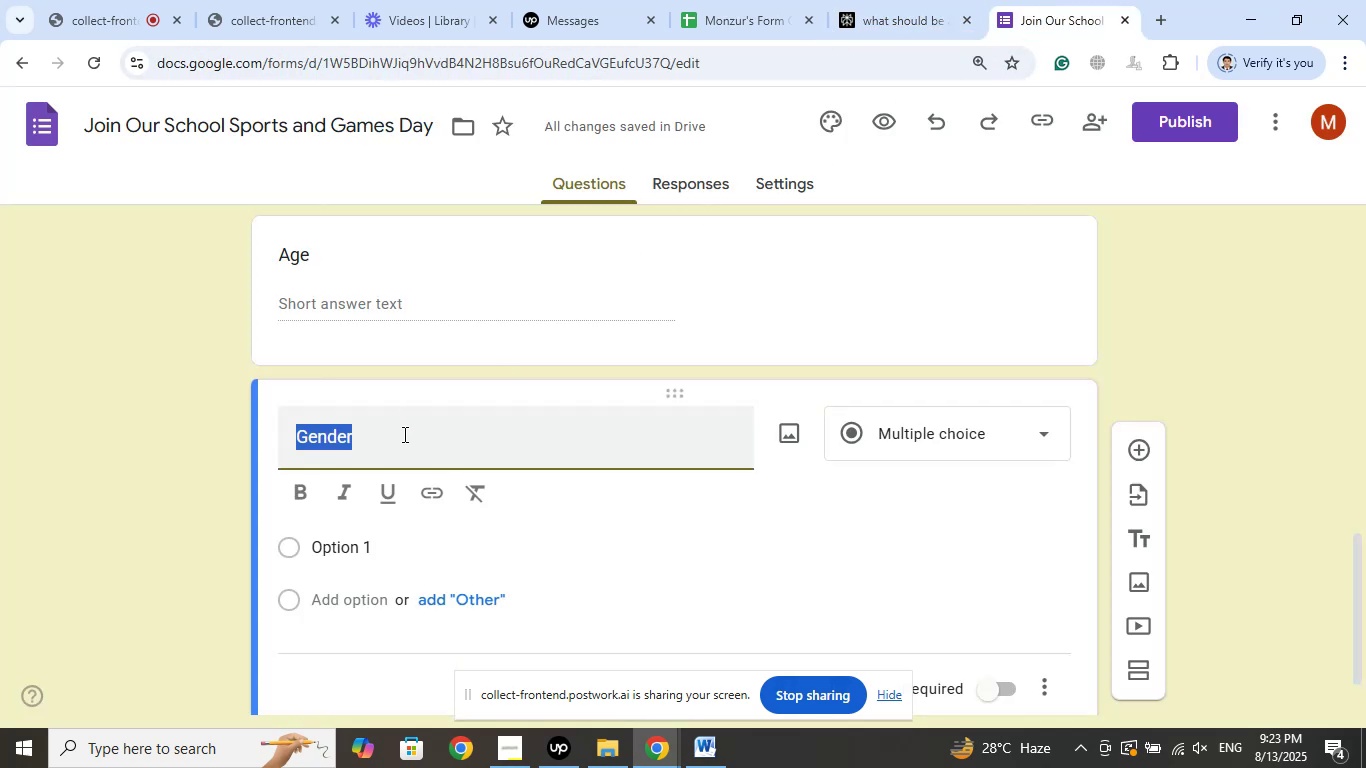 
left_click([403, 434])
 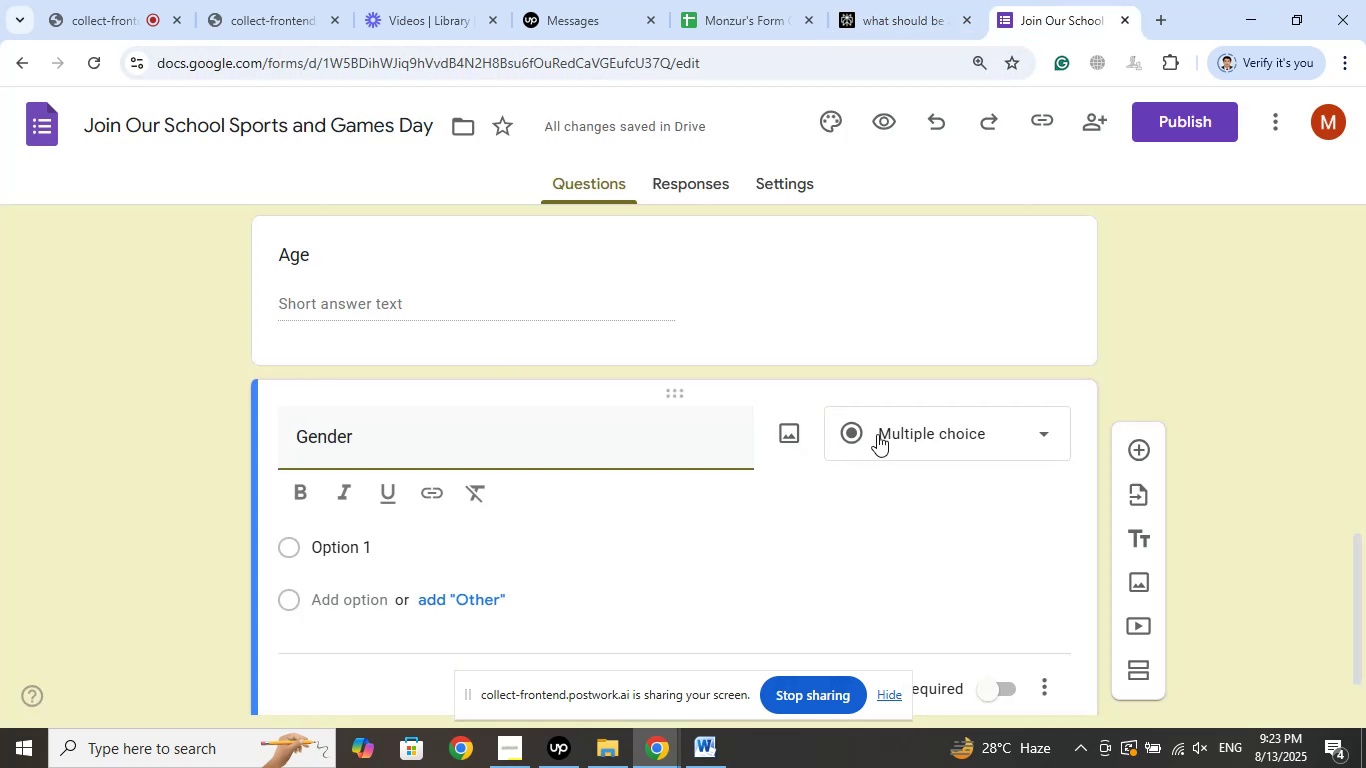 
left_click([889, 433])
 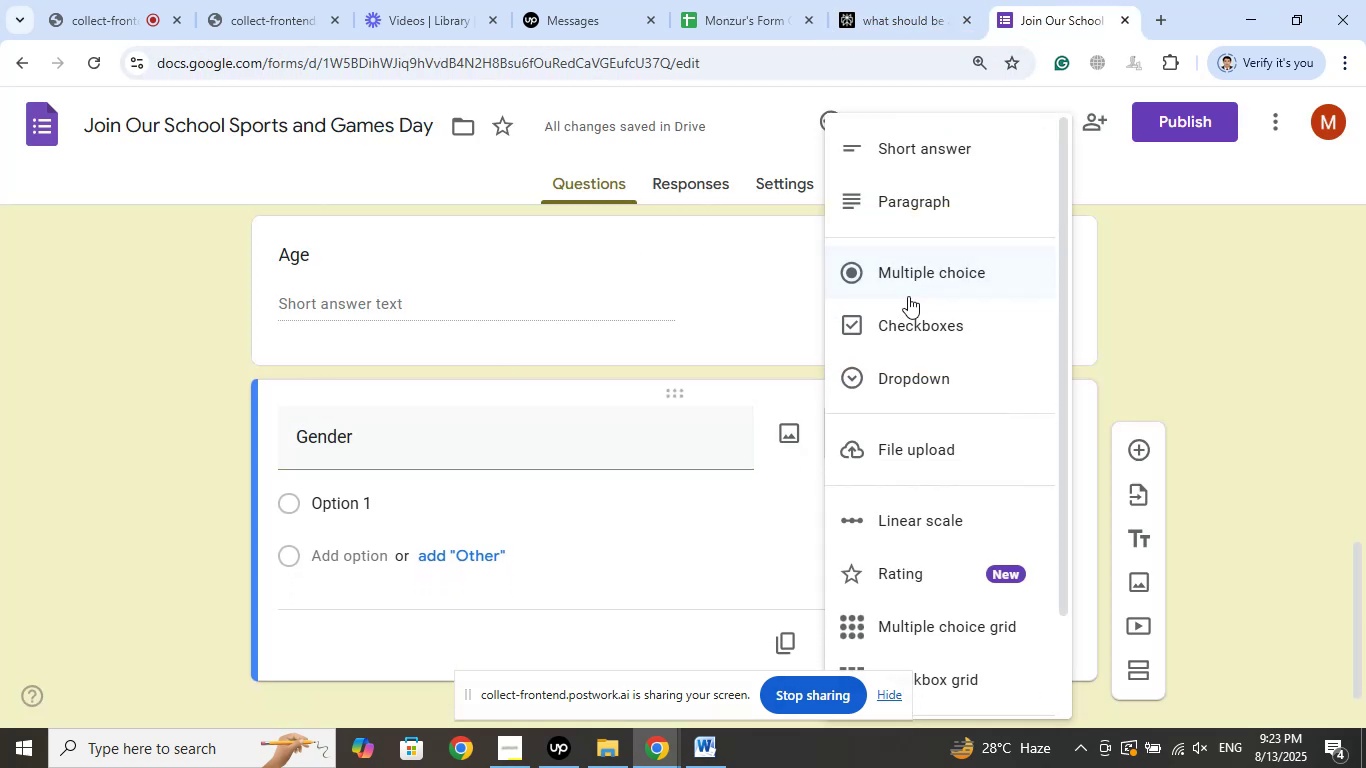 
left_click([926, 275])
 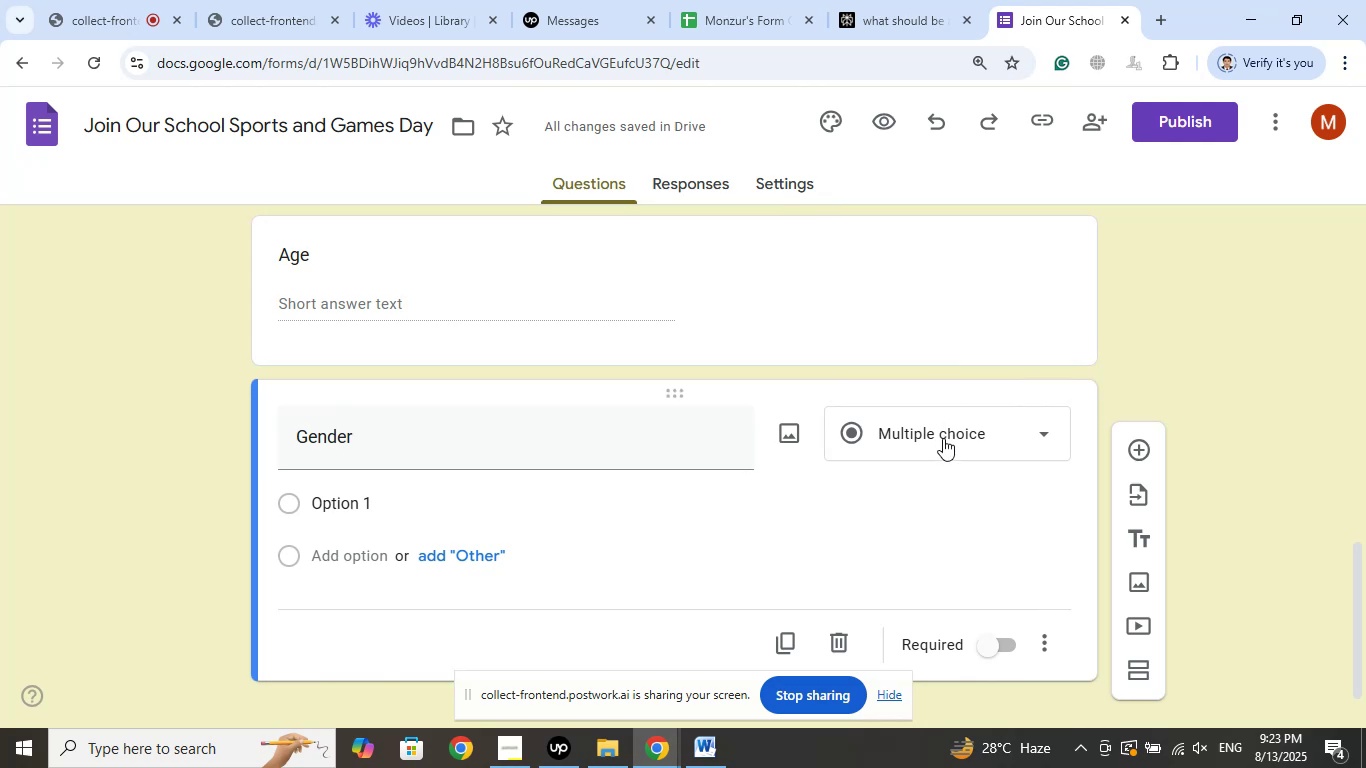 
left_click([943, 438])
 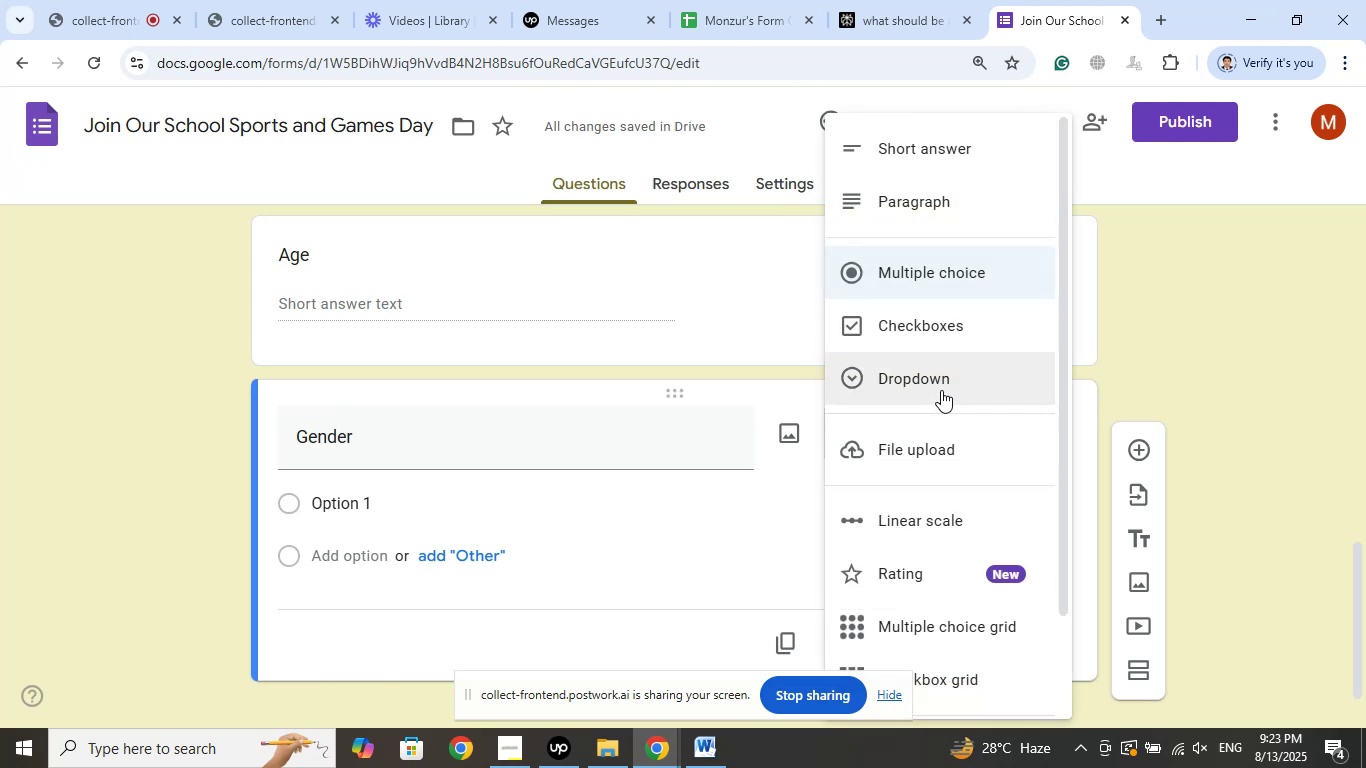 
left_click([939, 387])
 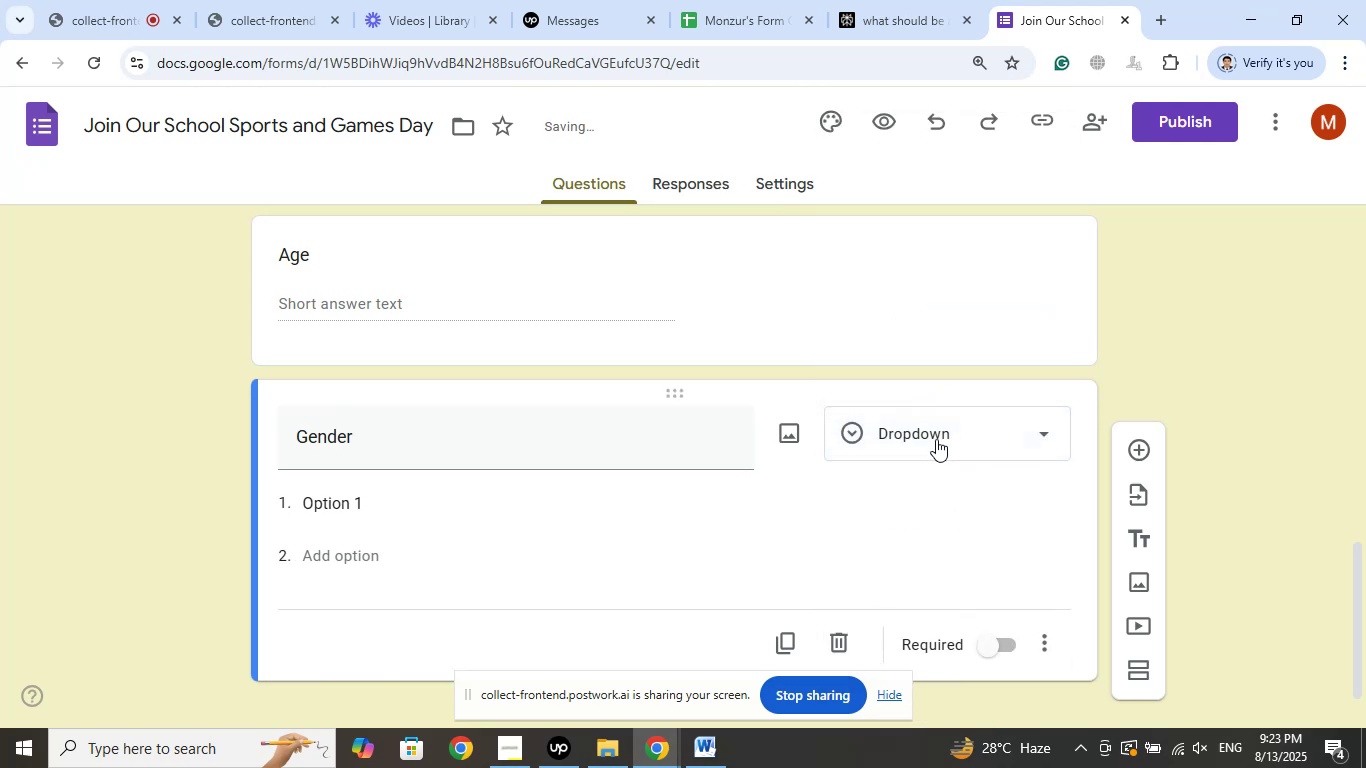 
left_click([936, 438])
 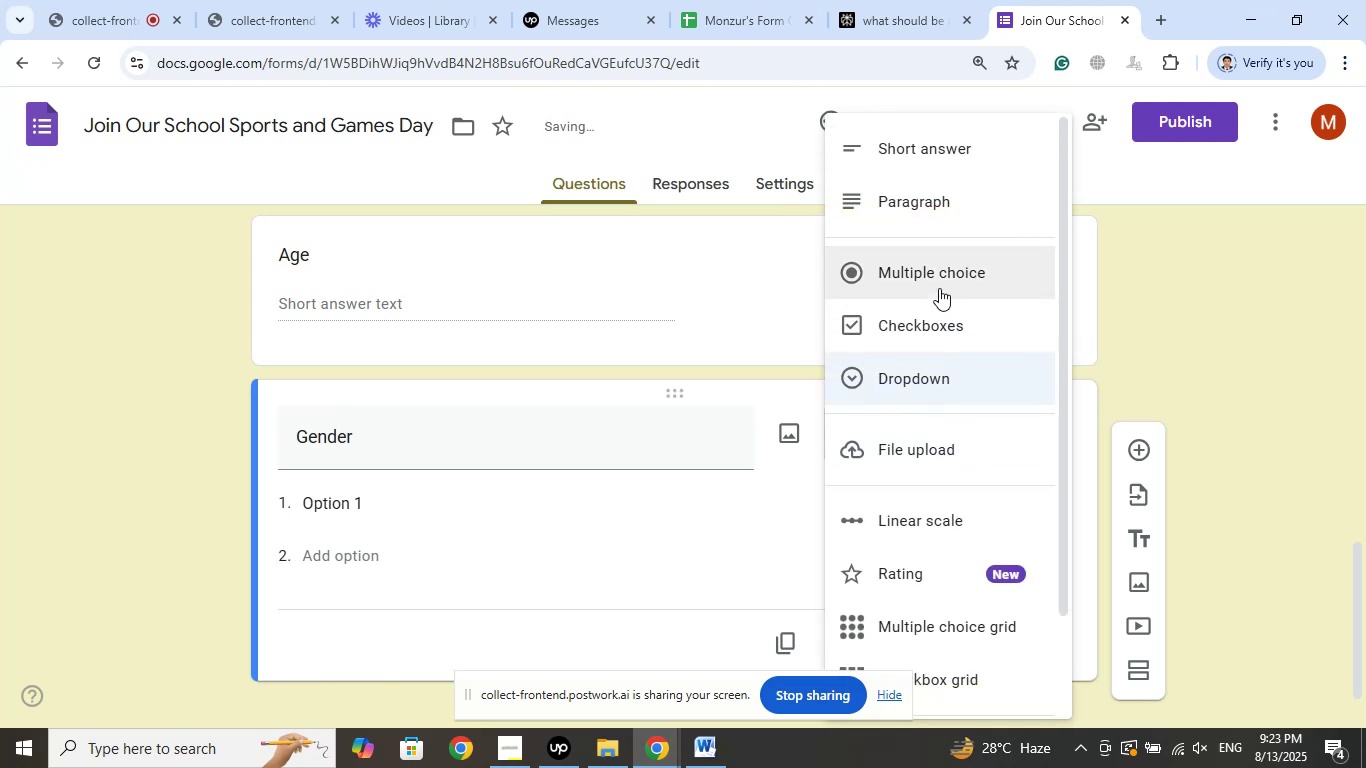 
left_click([936, 270])
 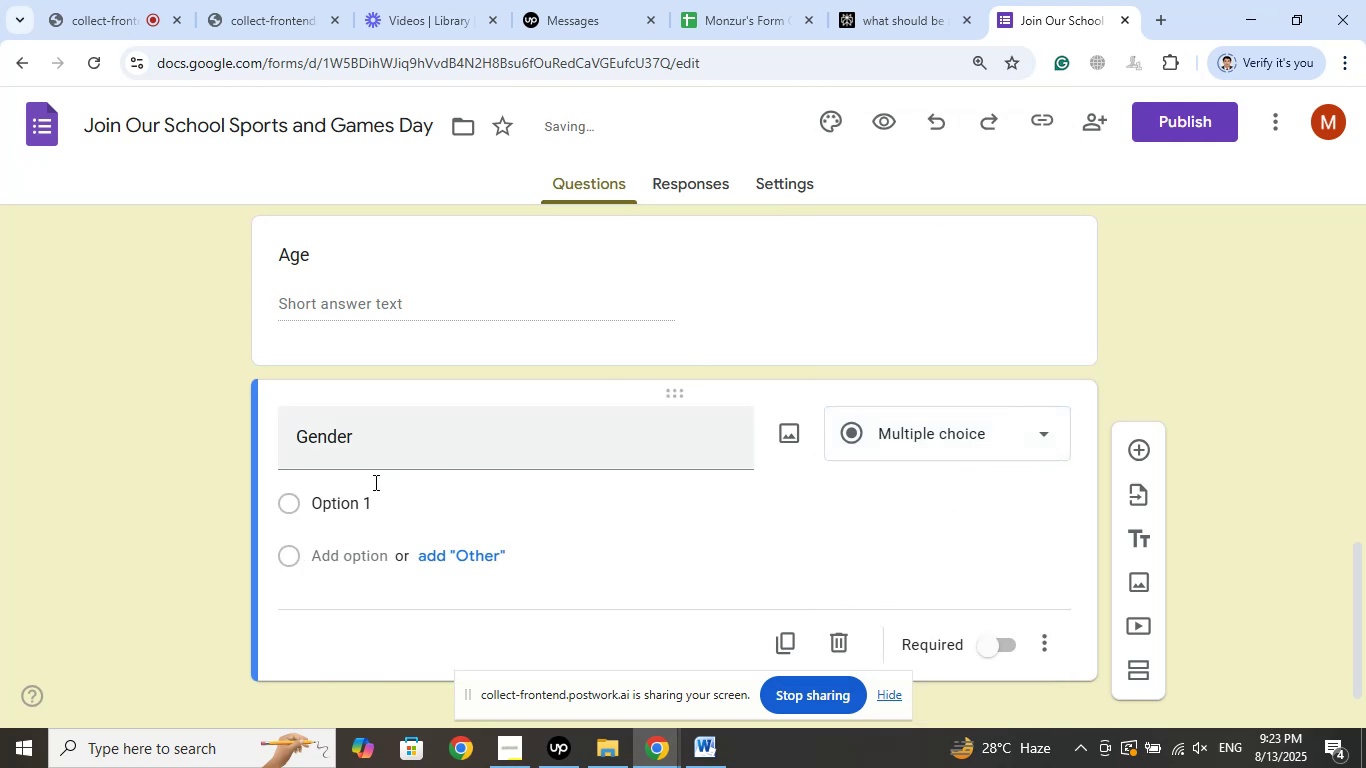 
left_click([339, 505])
 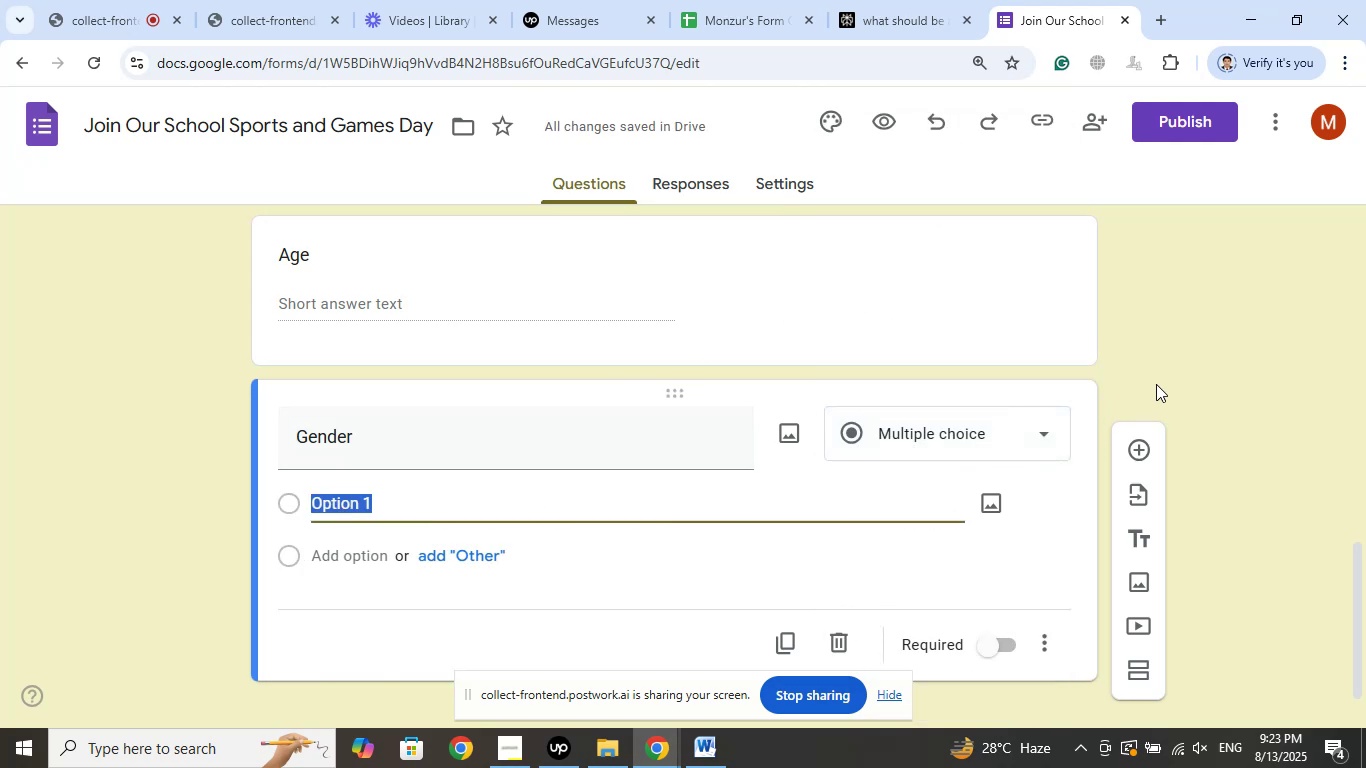 
type(Male)
 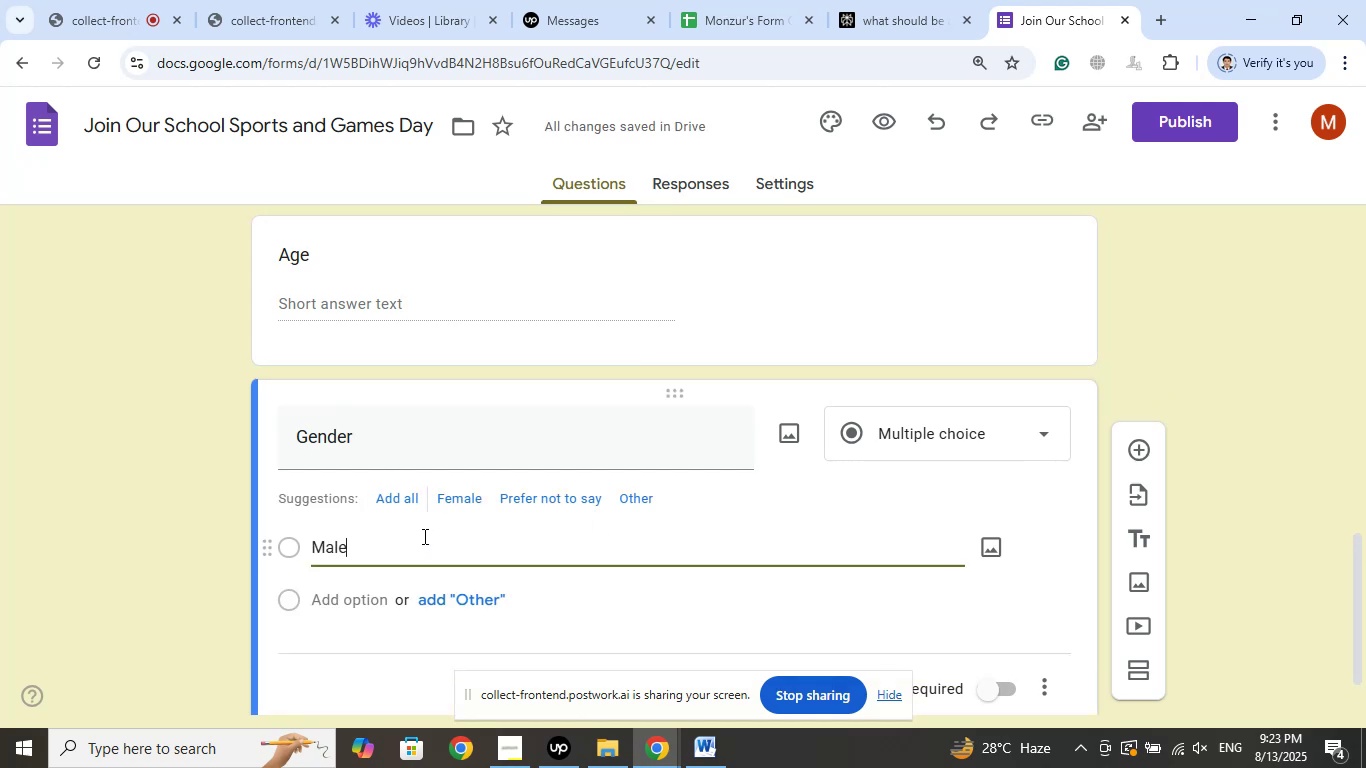 
left_click([409, 498])
 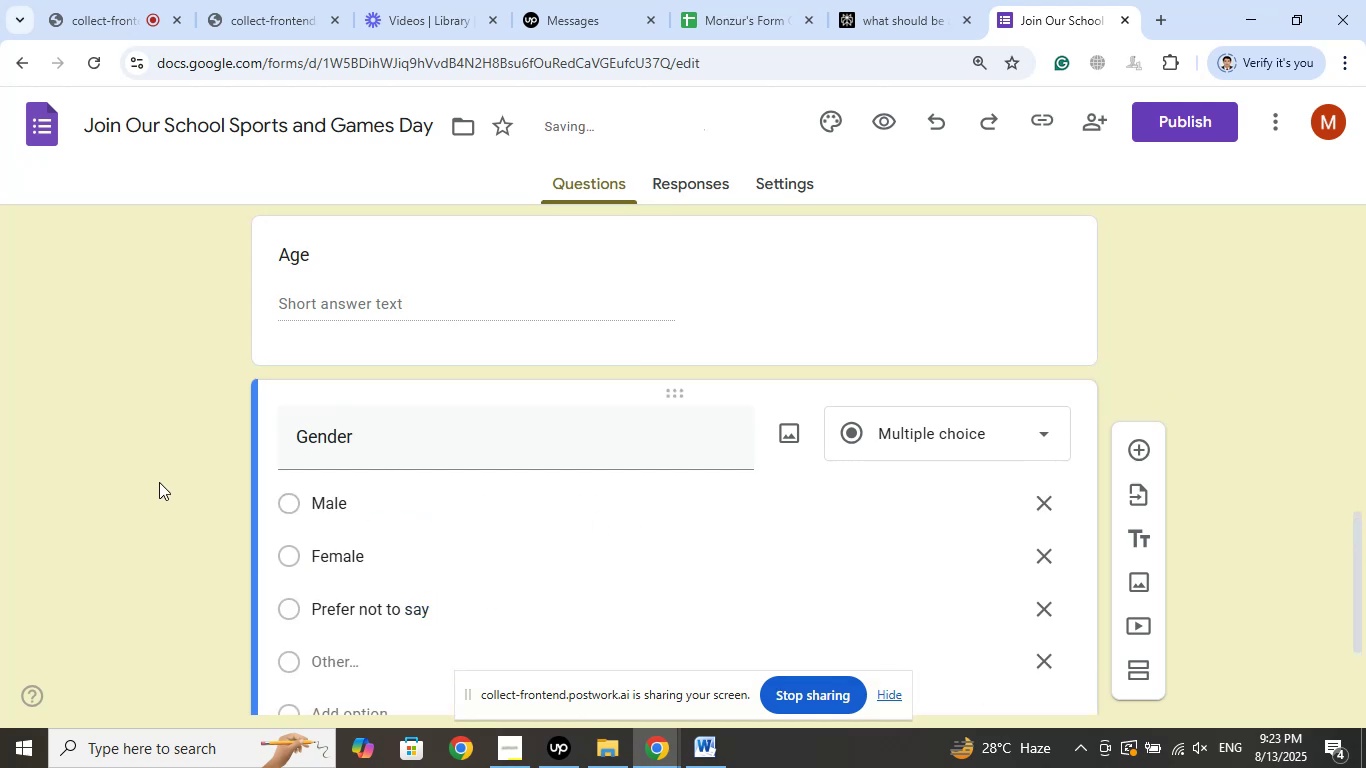 
scroll: coordinate [170, 467], scroll_direction: down, amount: 2.0
 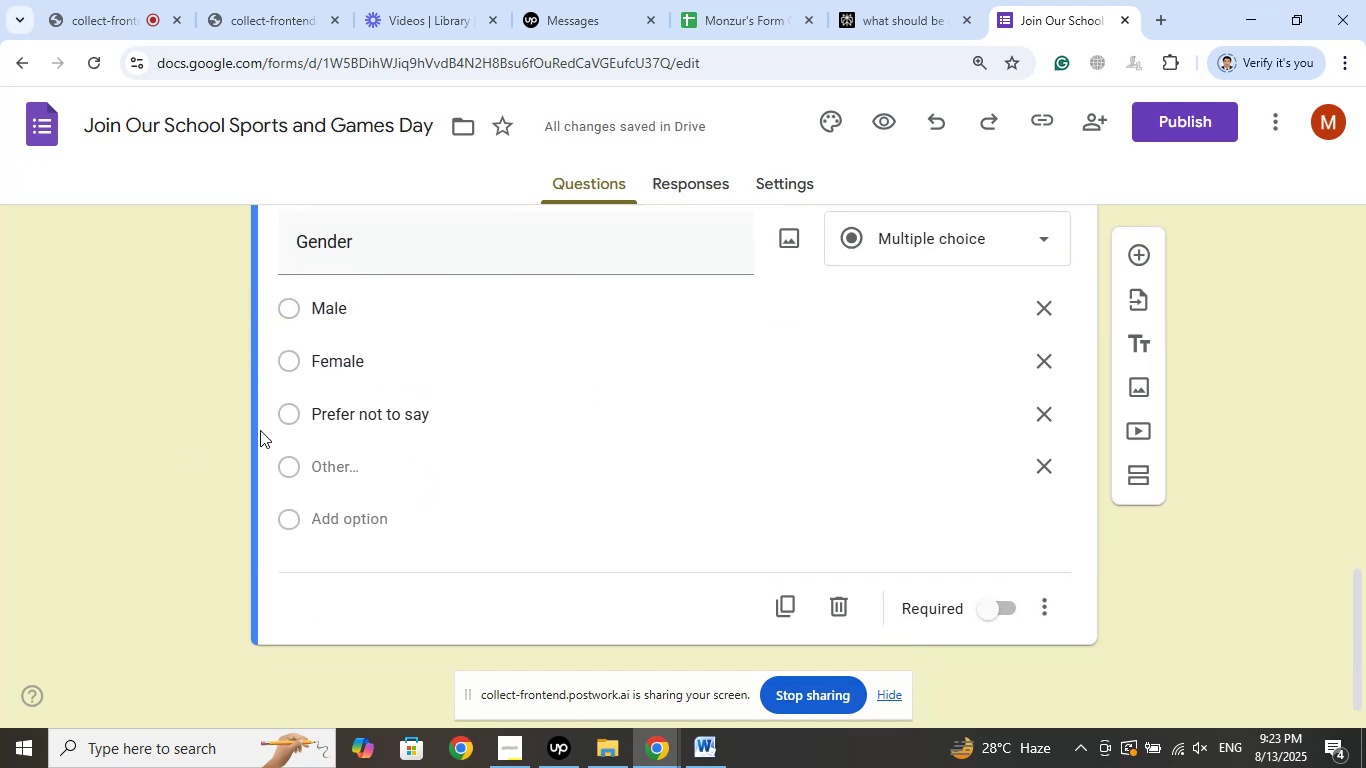 
left_click([897, 0])
 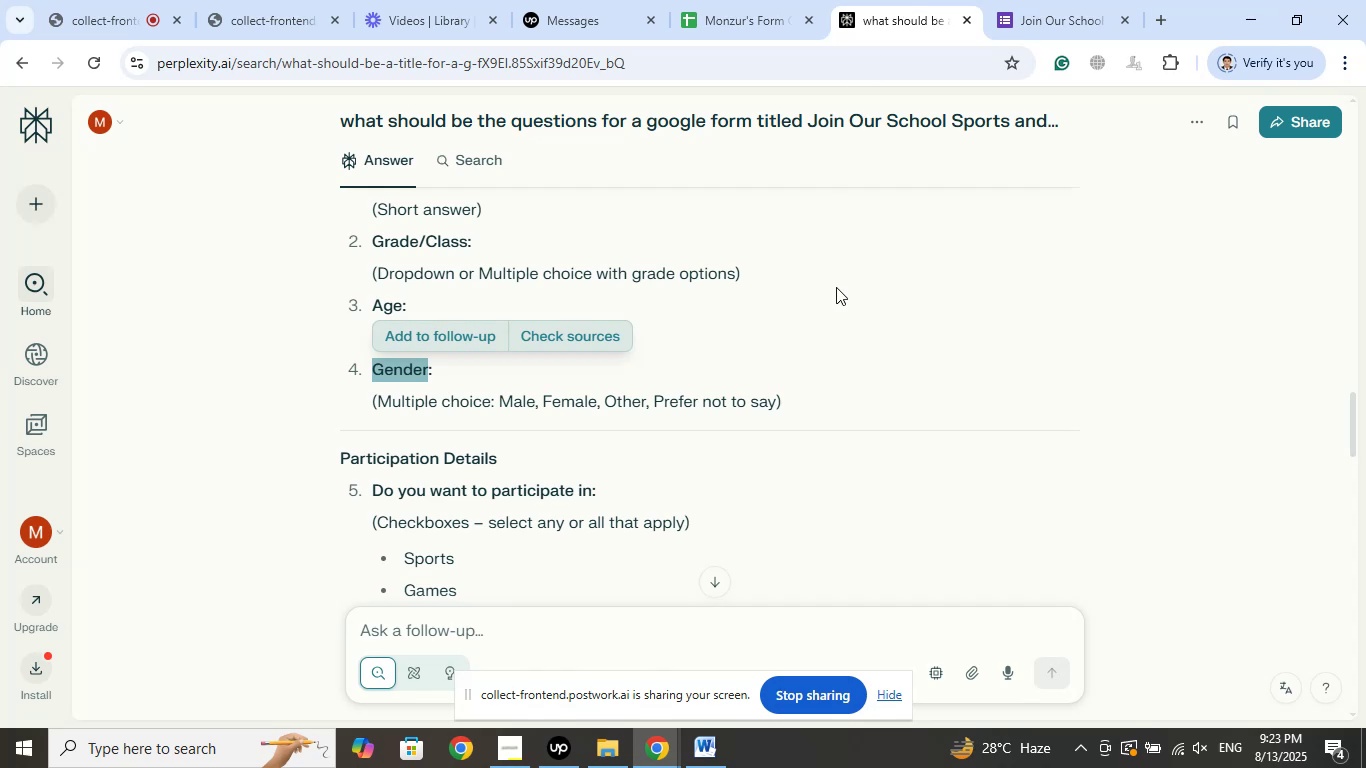 
wait(9.7)
 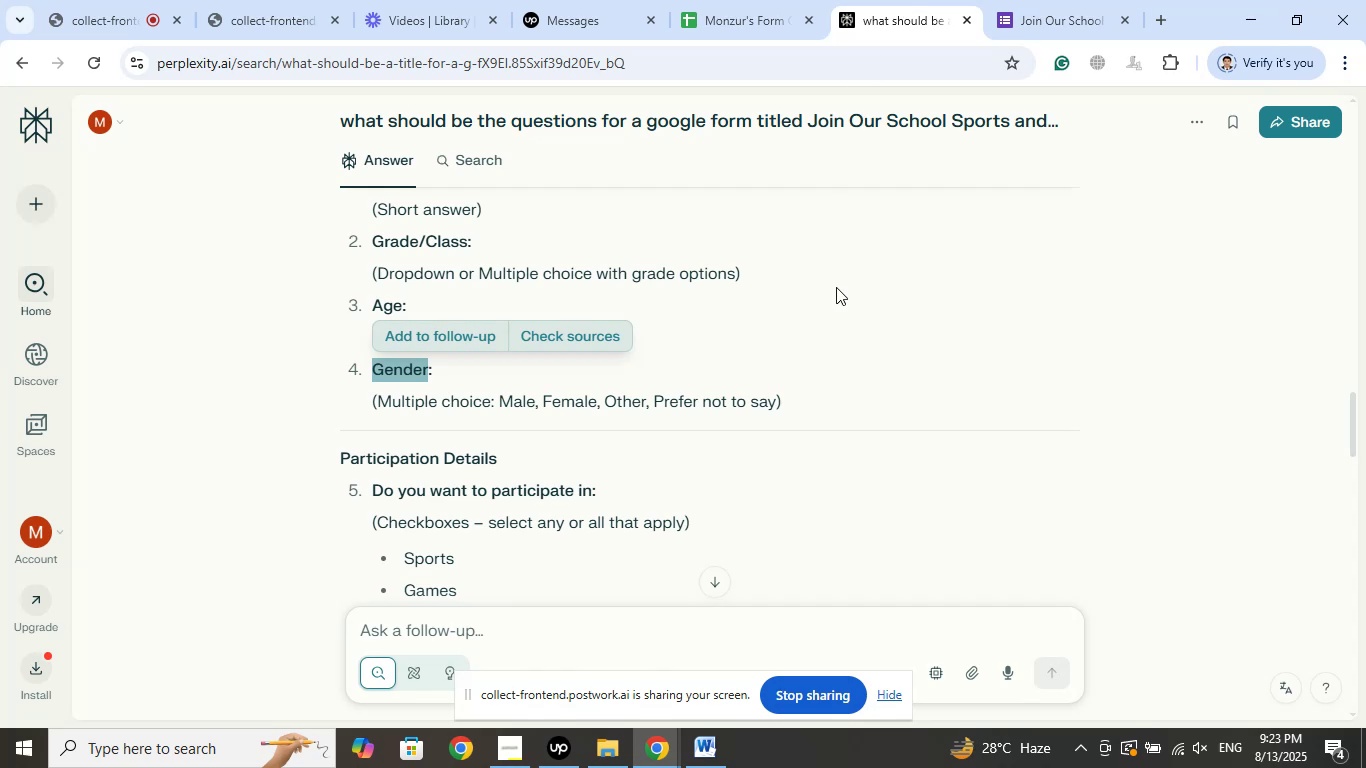 
left_click([1086, 0])
 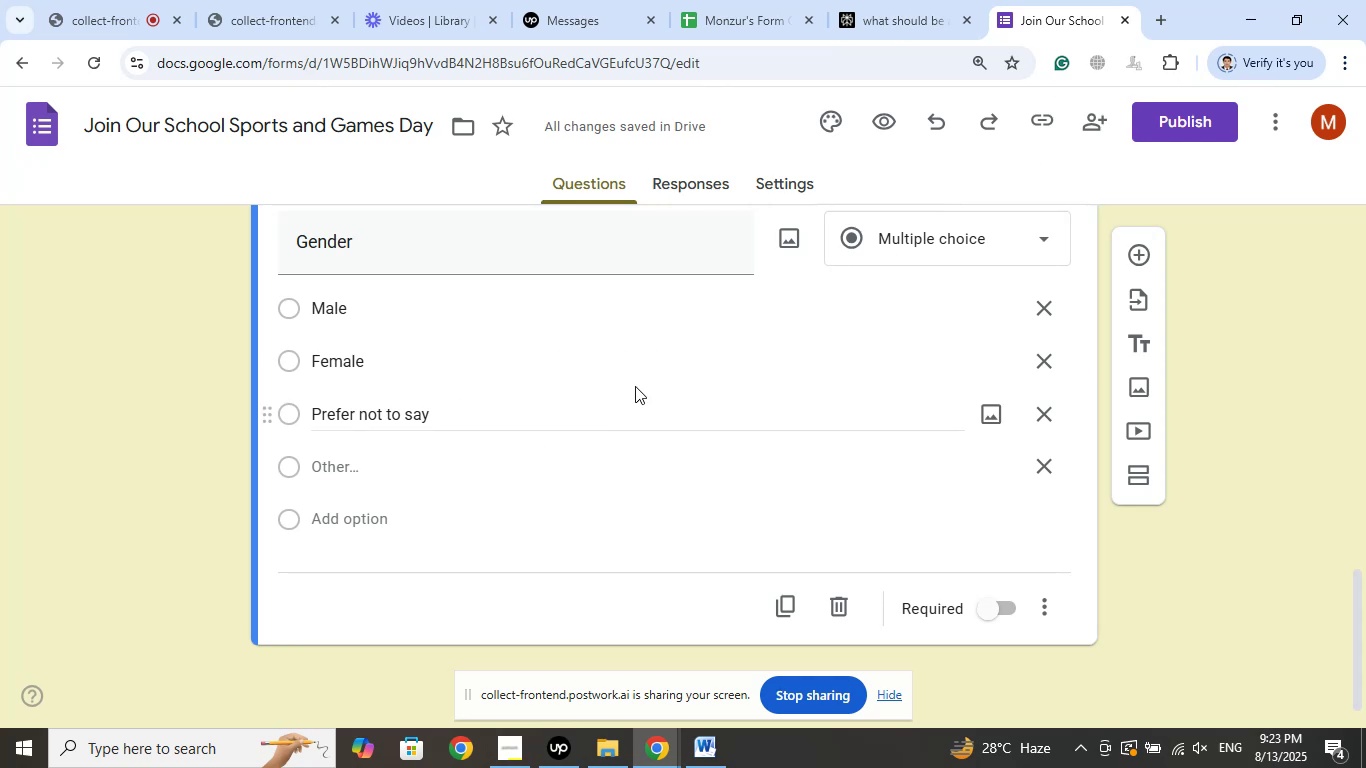 
left_click([905, 0])
 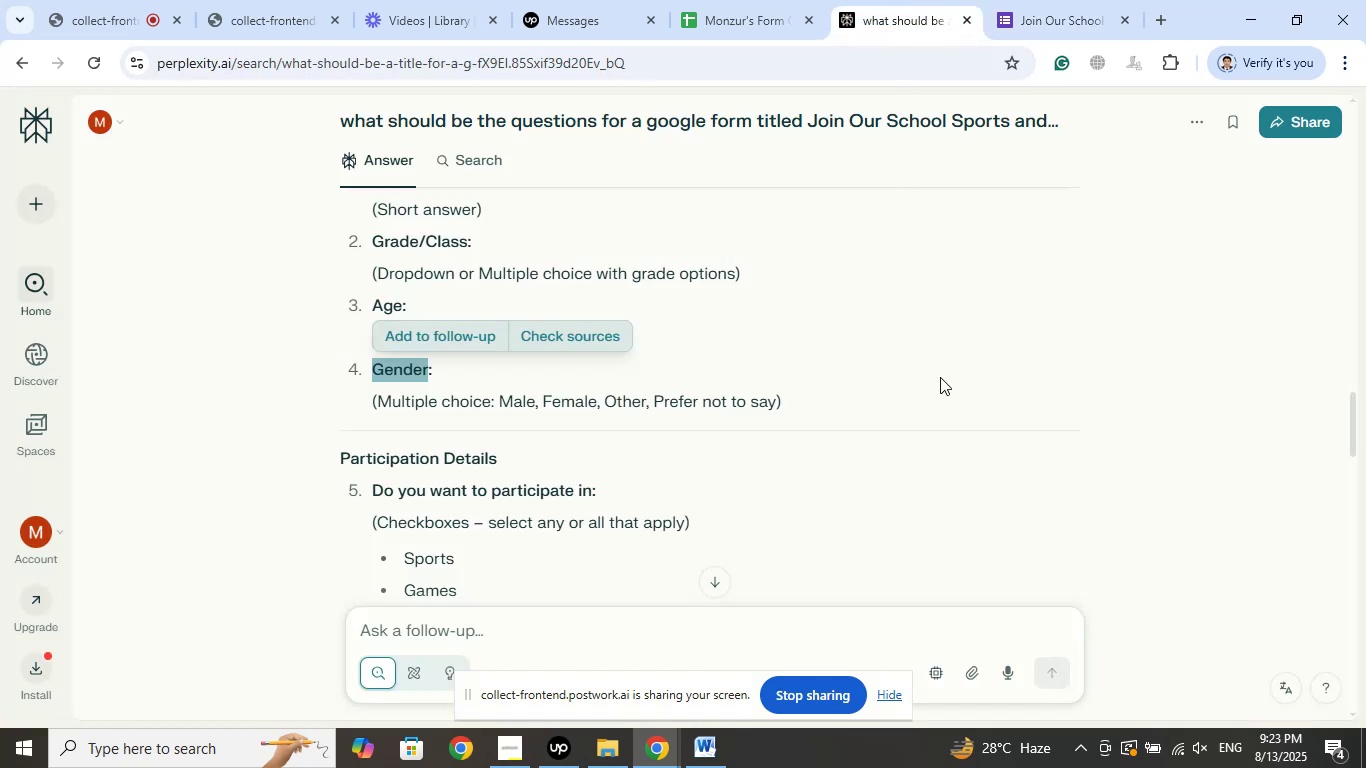 
scroll: coordinate [940, 377], scroll_direction: down, amount: 1.0
 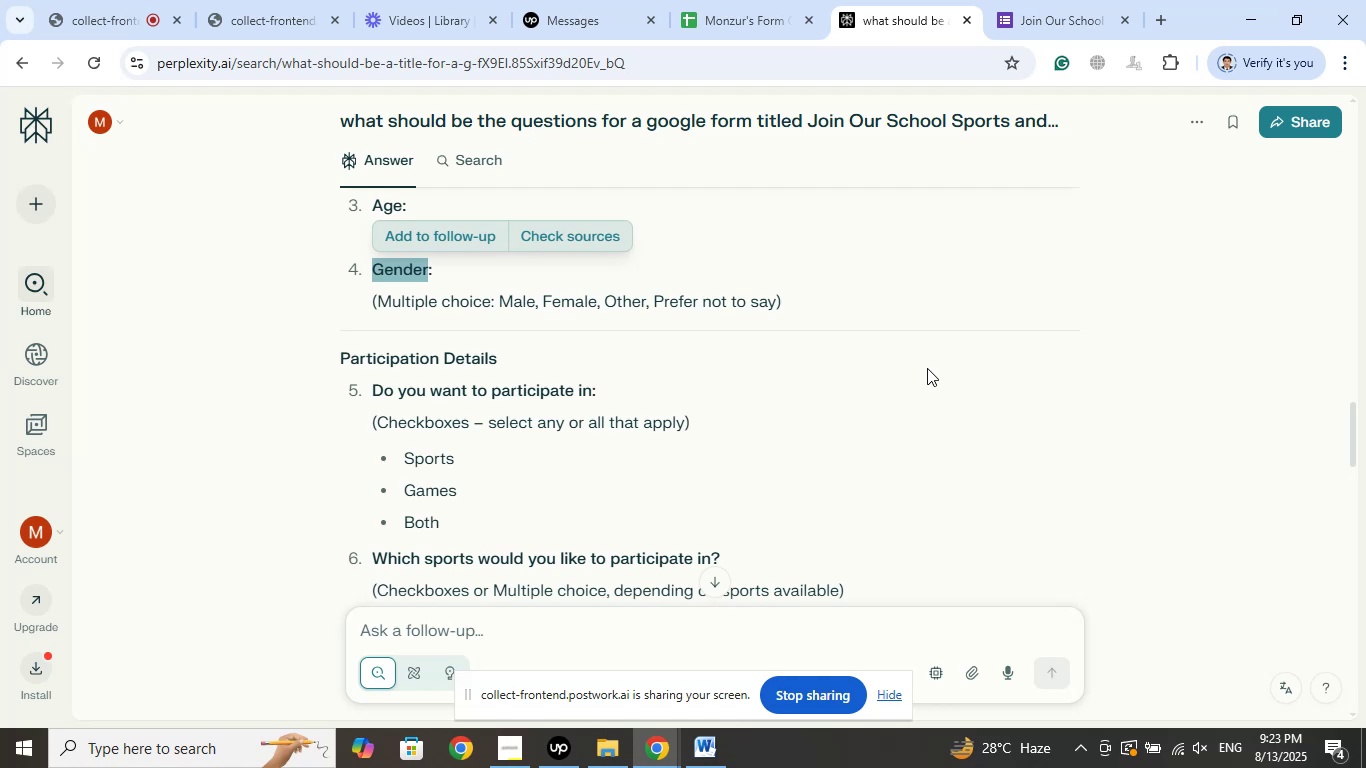 
wait(6.49)
 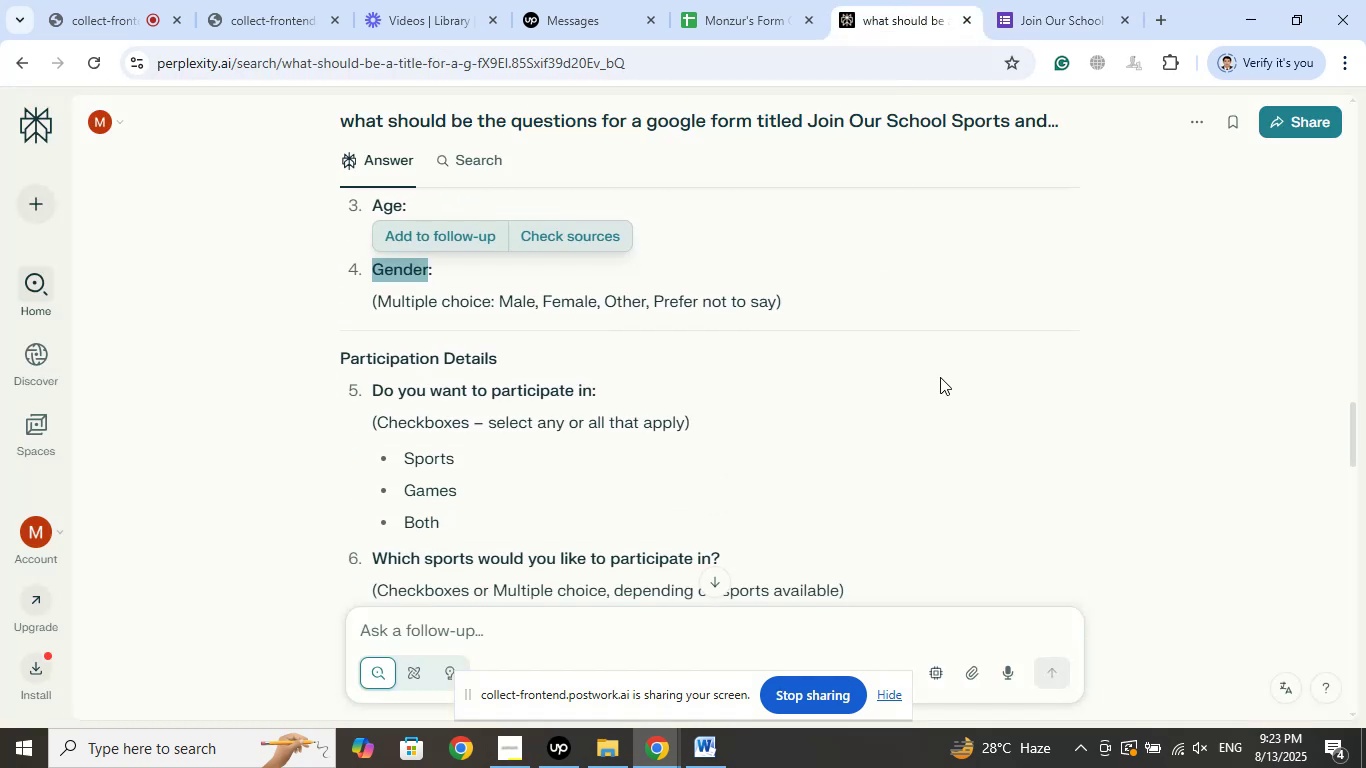 
left_click([1169, 16])
 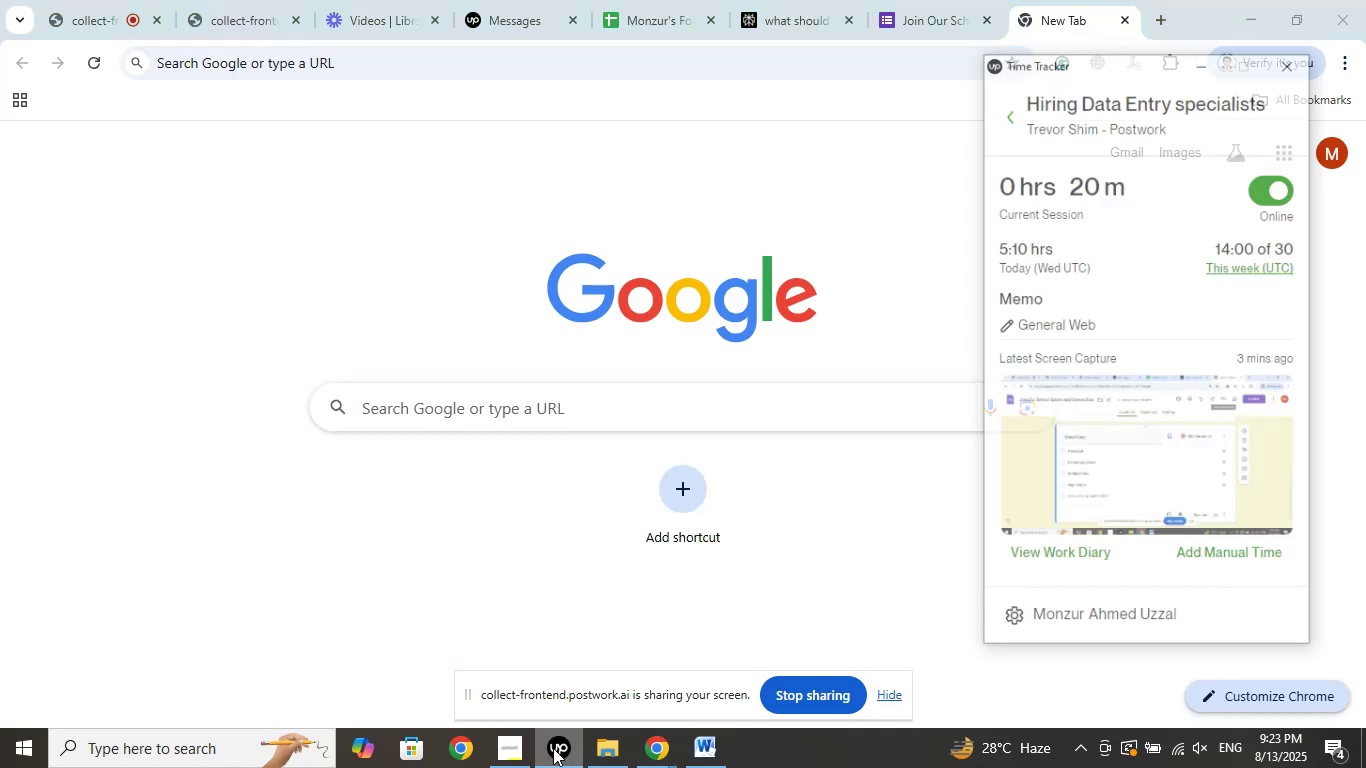 
left_click([553, 748])
 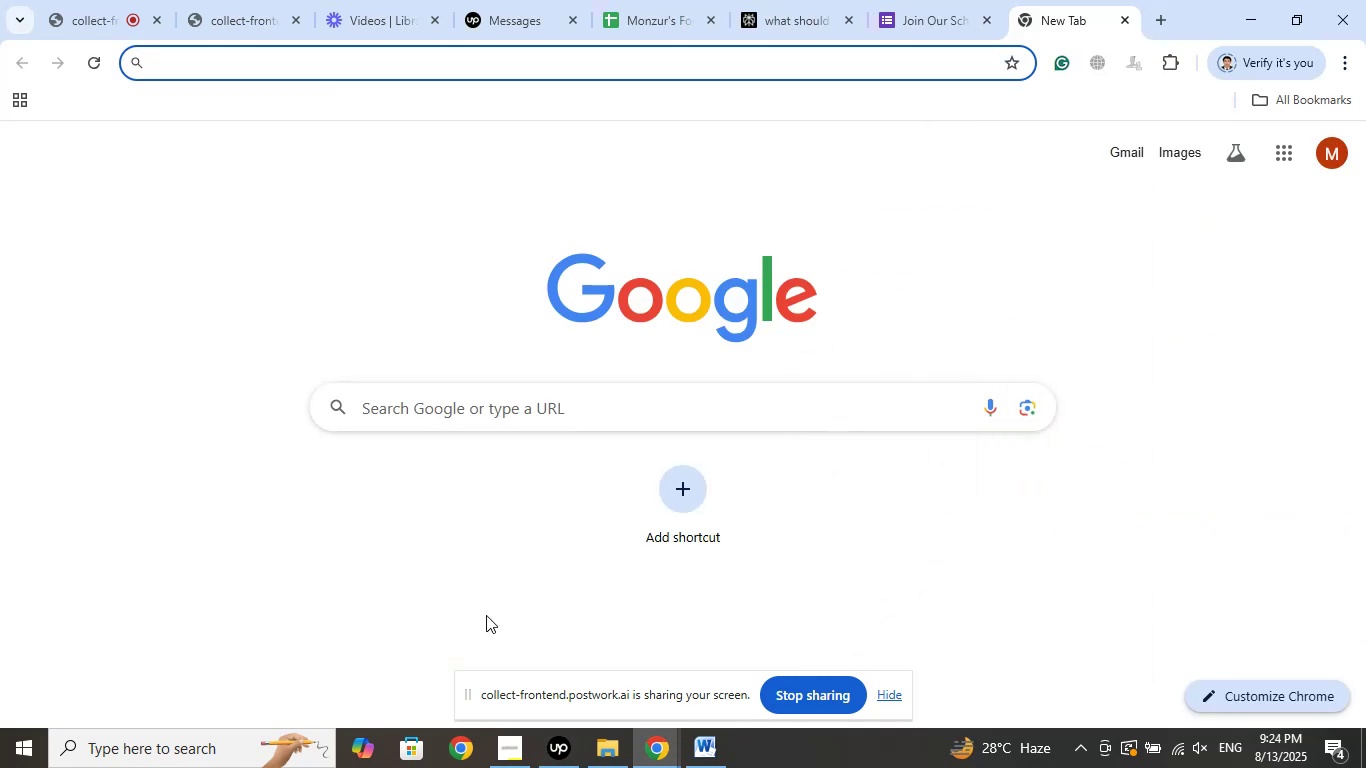 
left_click([555, 759])
 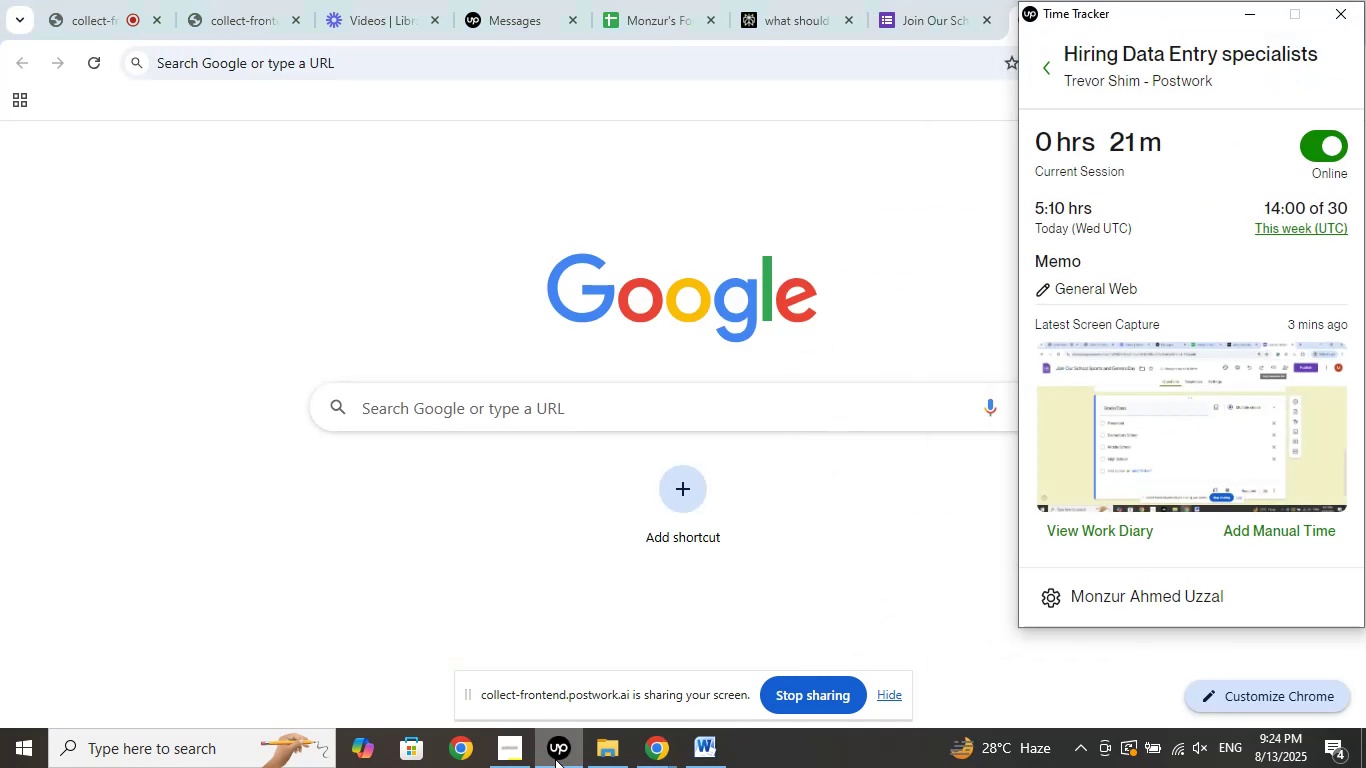 
left_click([555, 759])
 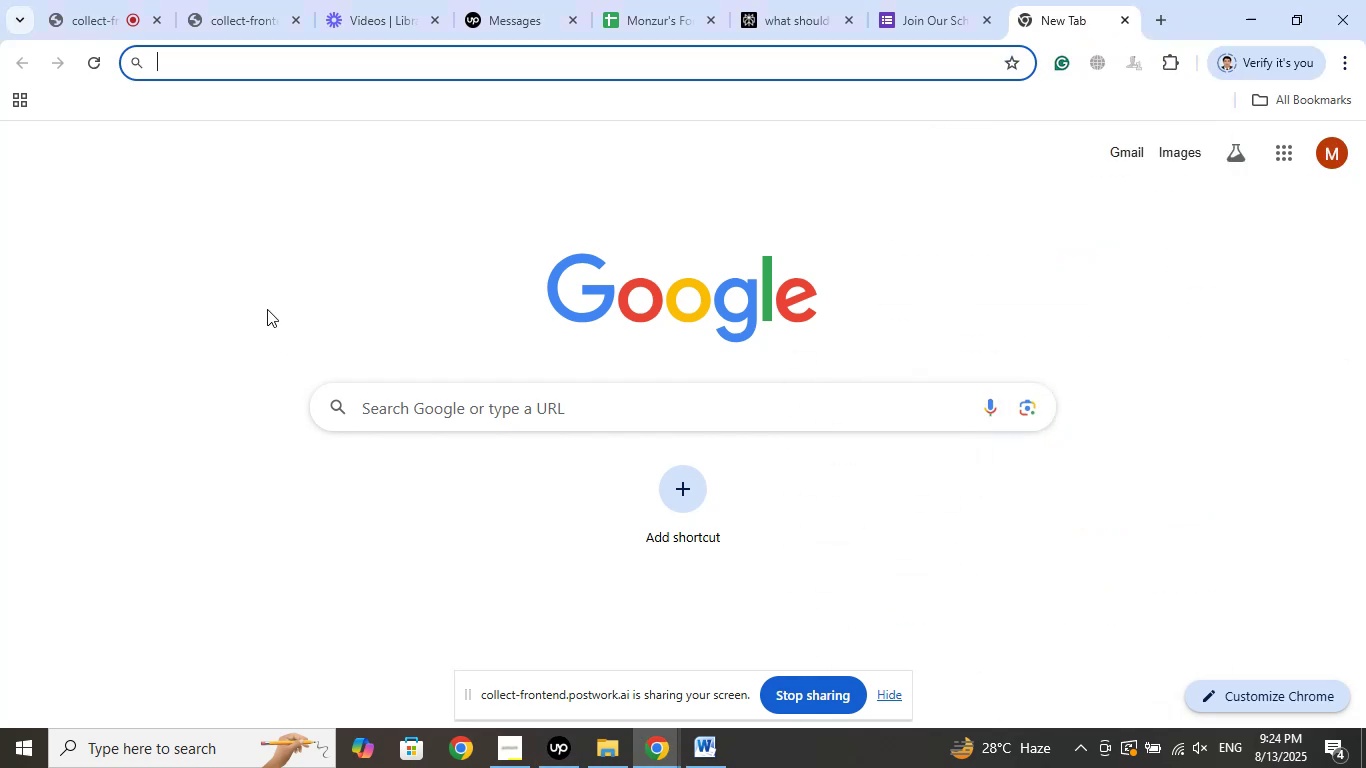 
type(what is the di)
 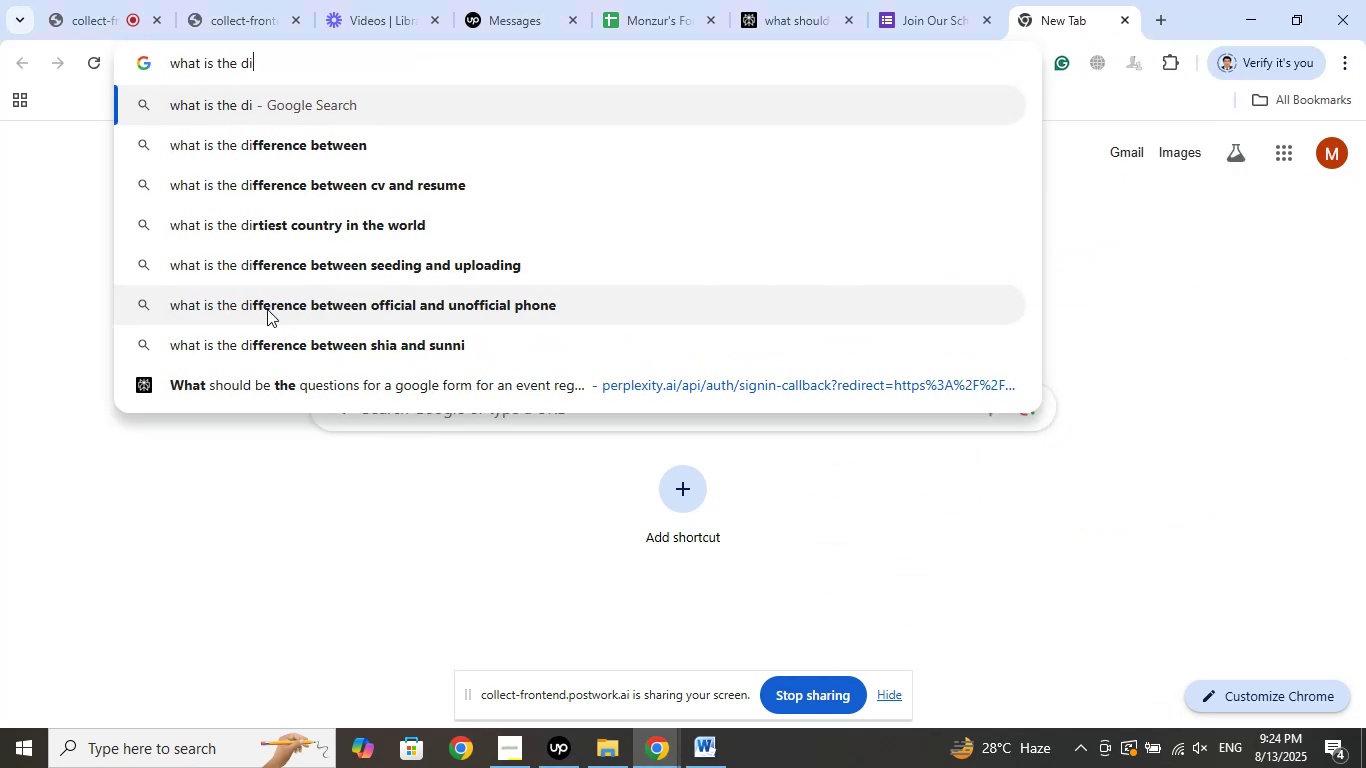 
key(ArrowDown)
 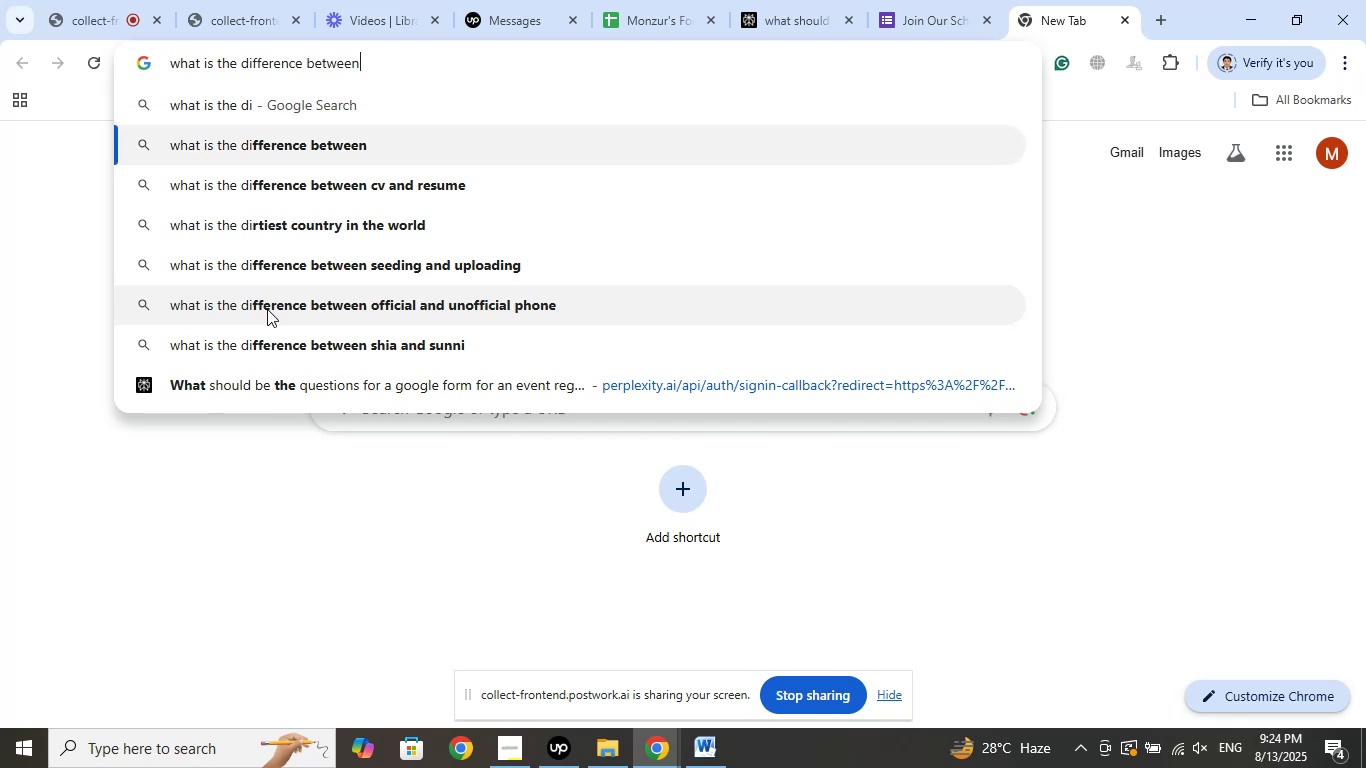 
type( sportss)
key(Backspace)
type([Insert])
 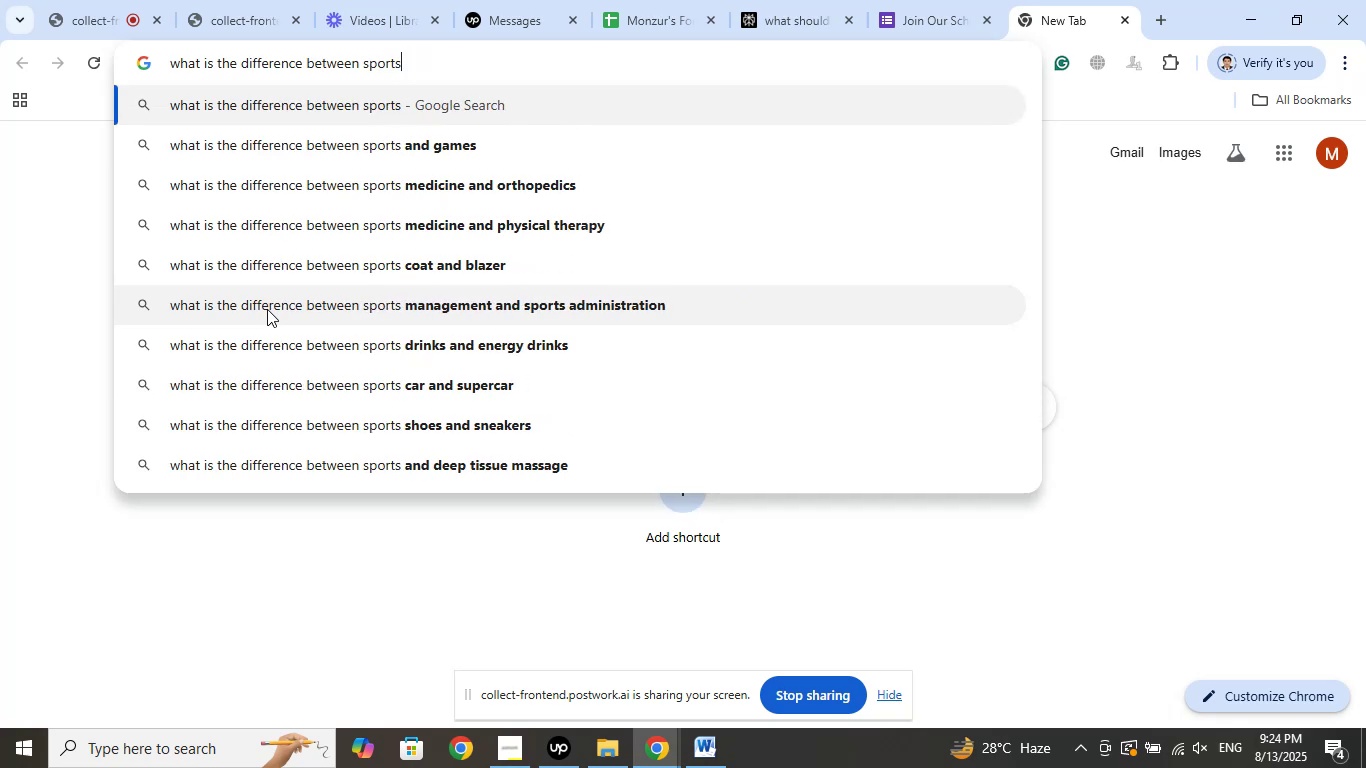 
key(ArrowDown)
 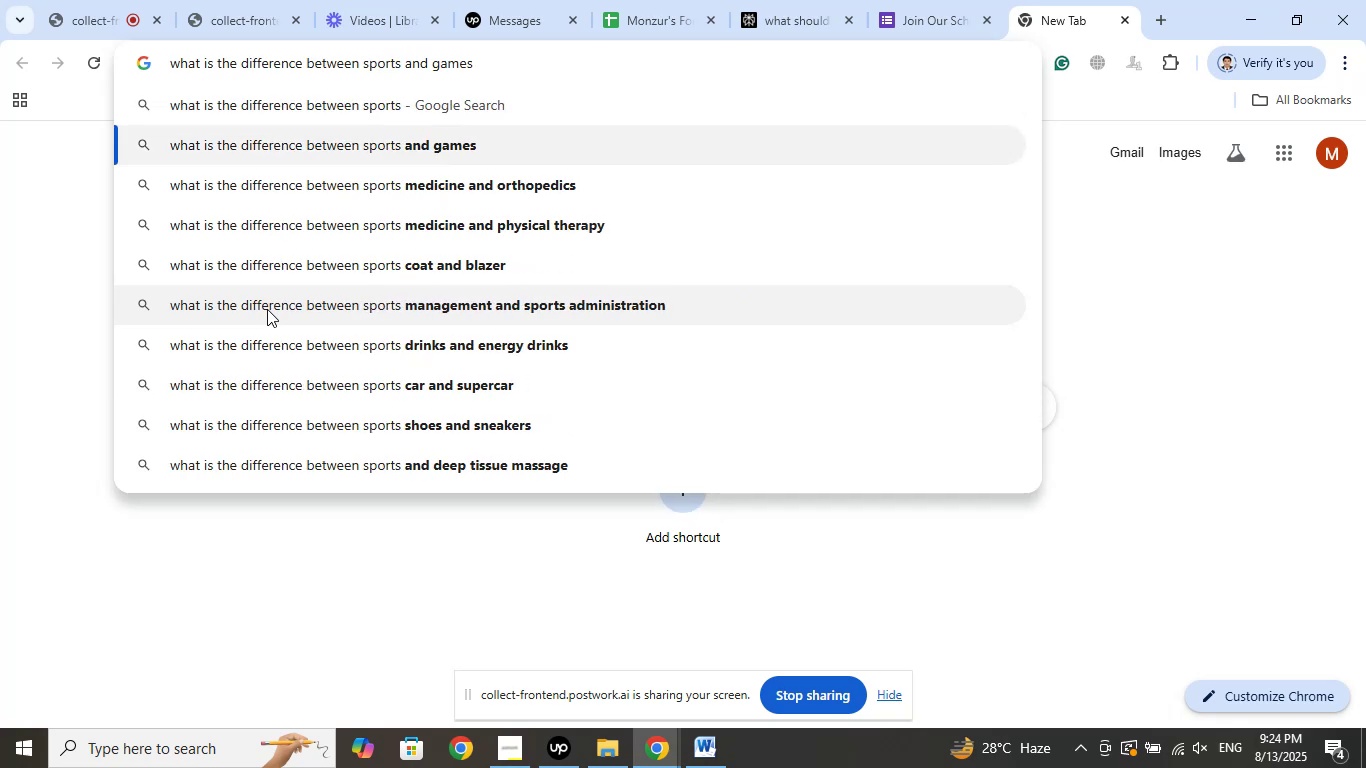 
key(Enter)
 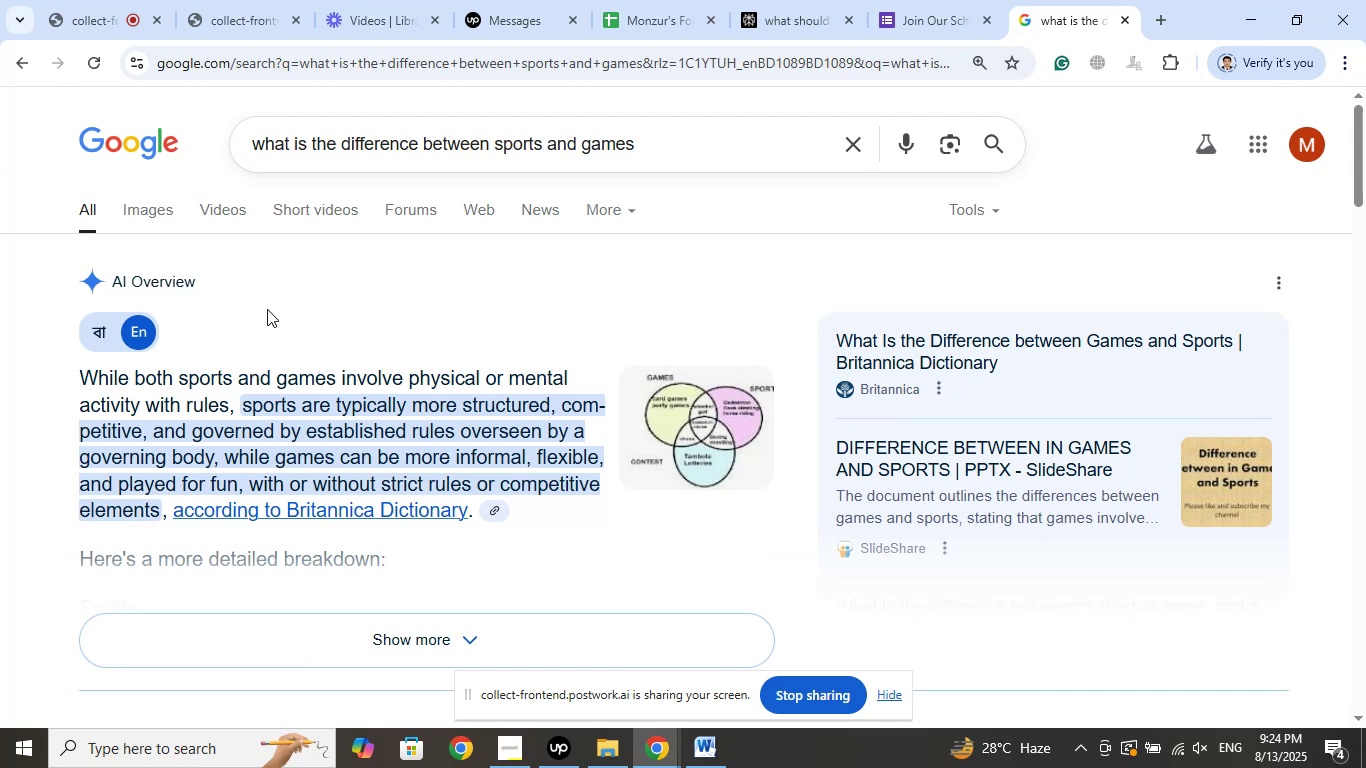 
wait(27.43)
 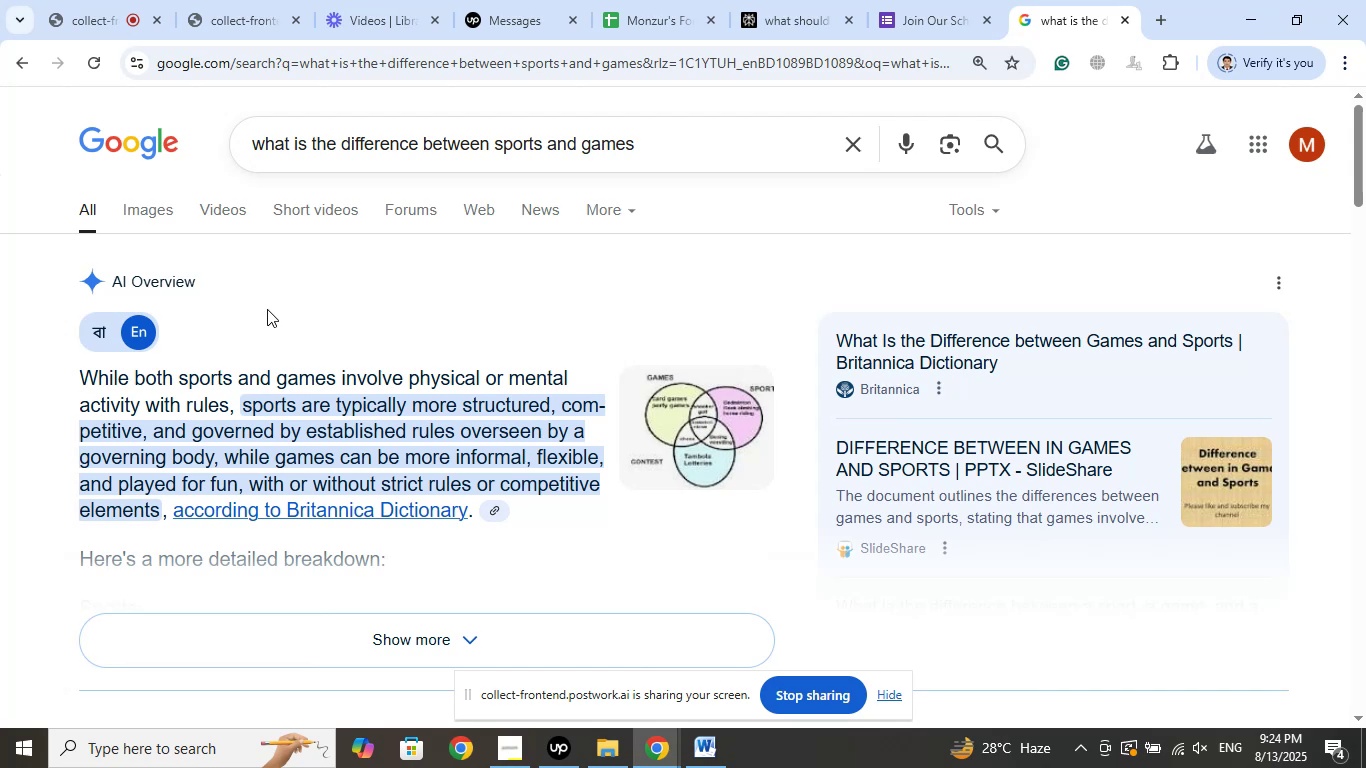 
left_click([950, 14])
 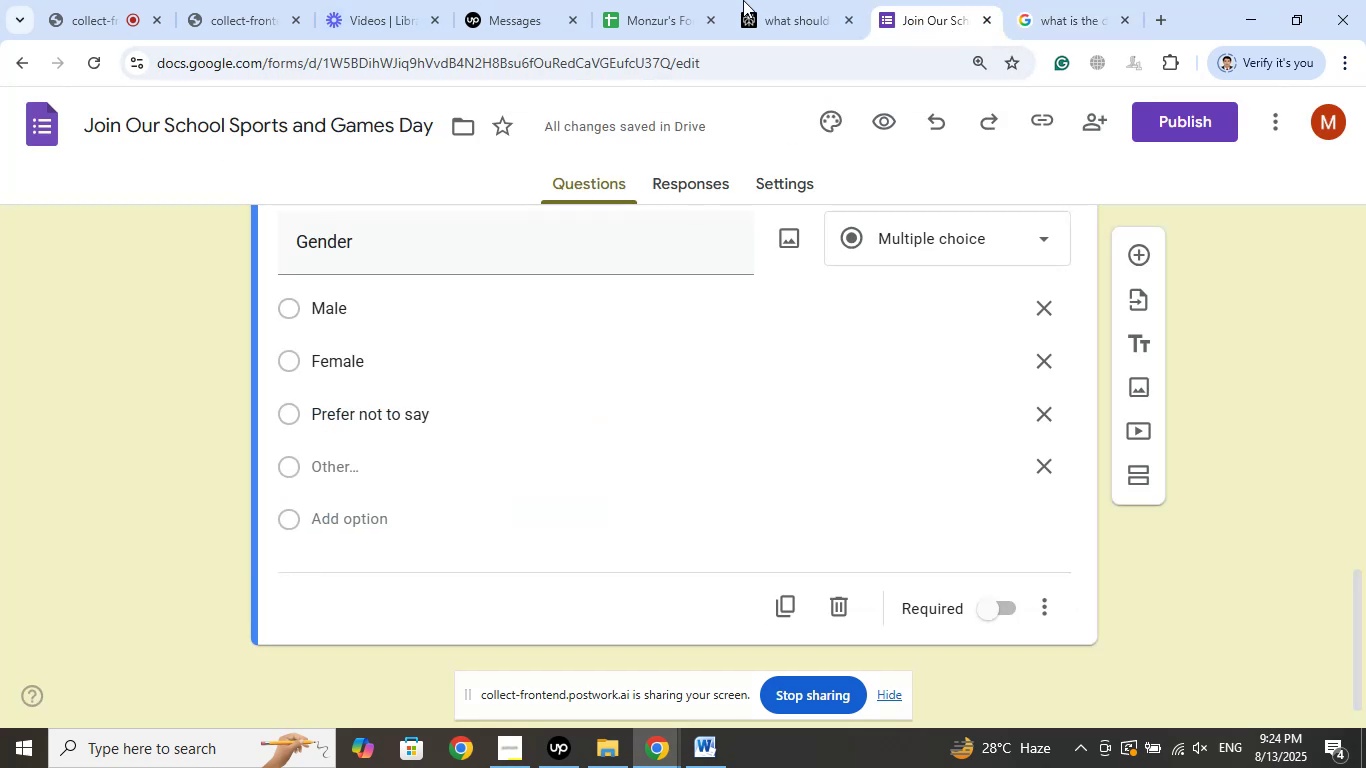 
left_click([775, 0])
 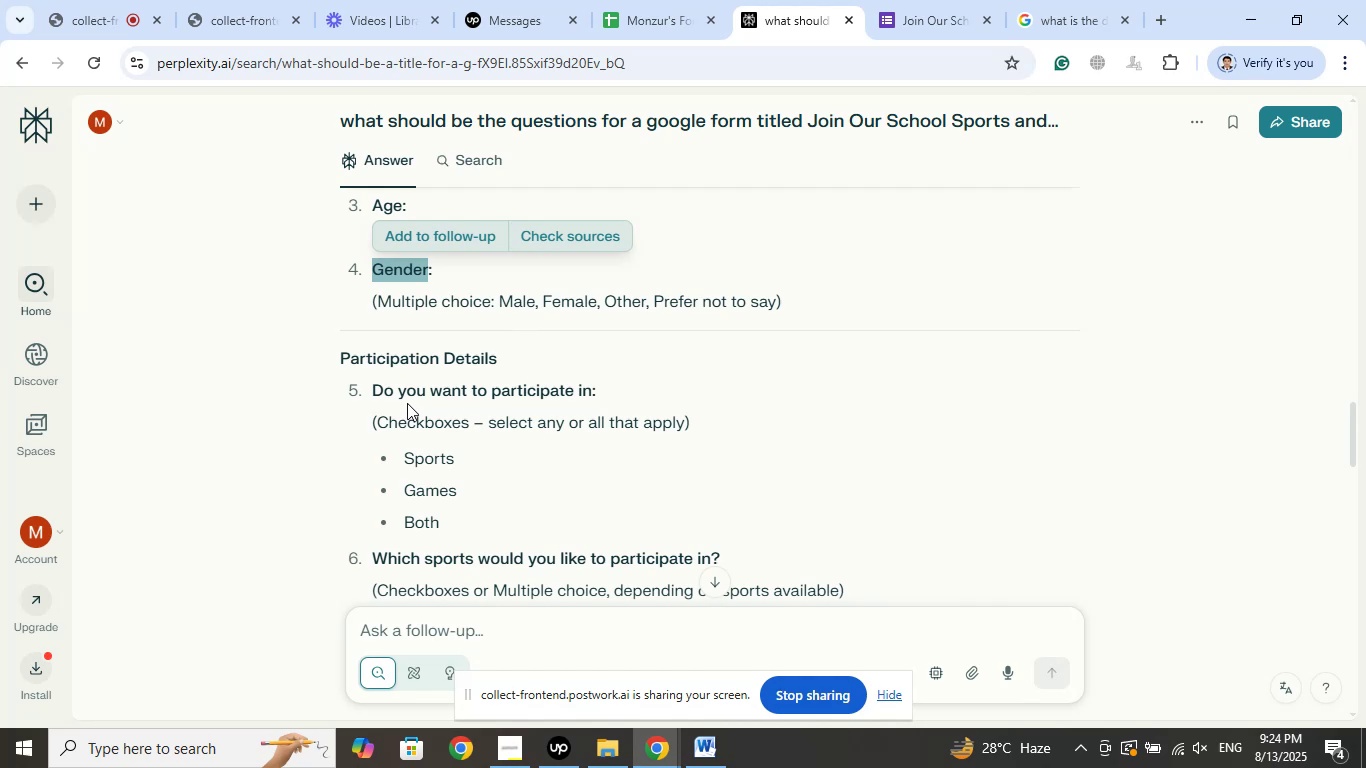 
wait(9.82)
 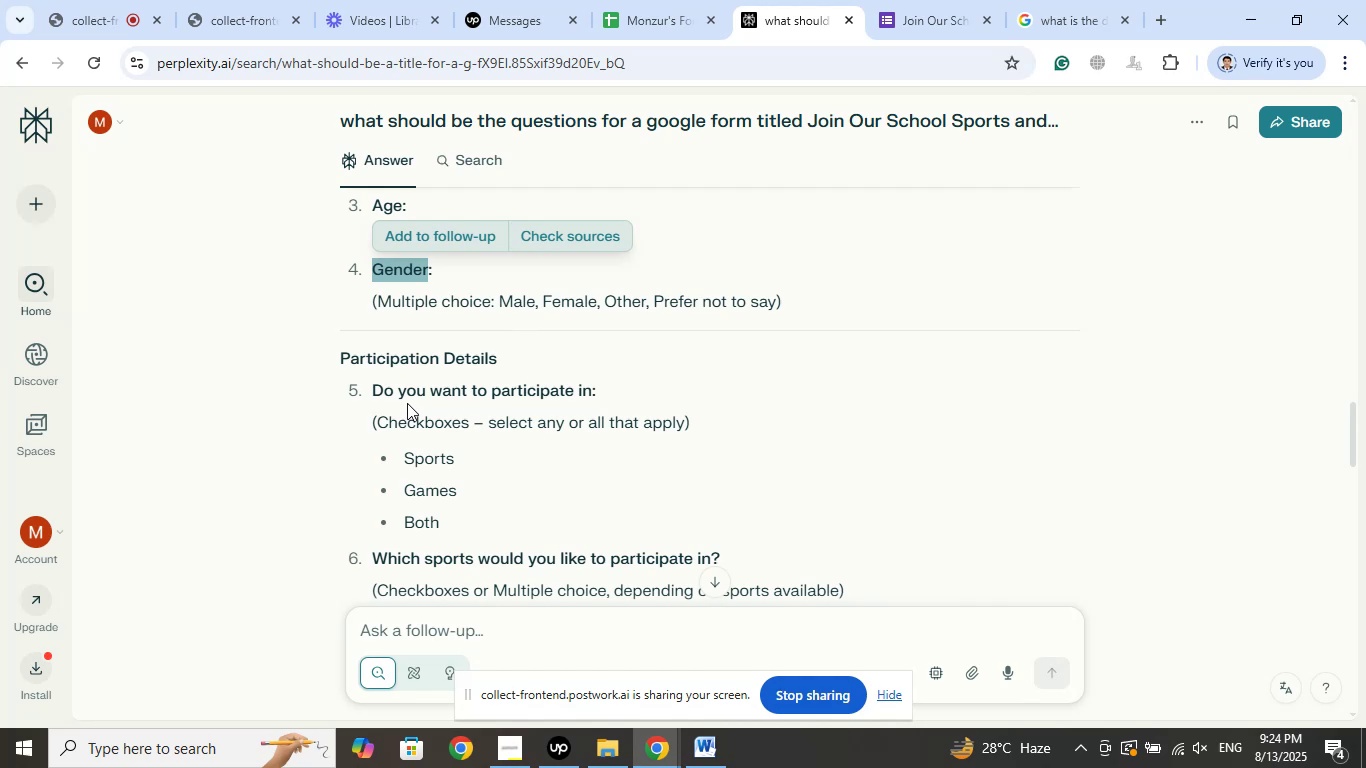 
right_click([554, 388])
 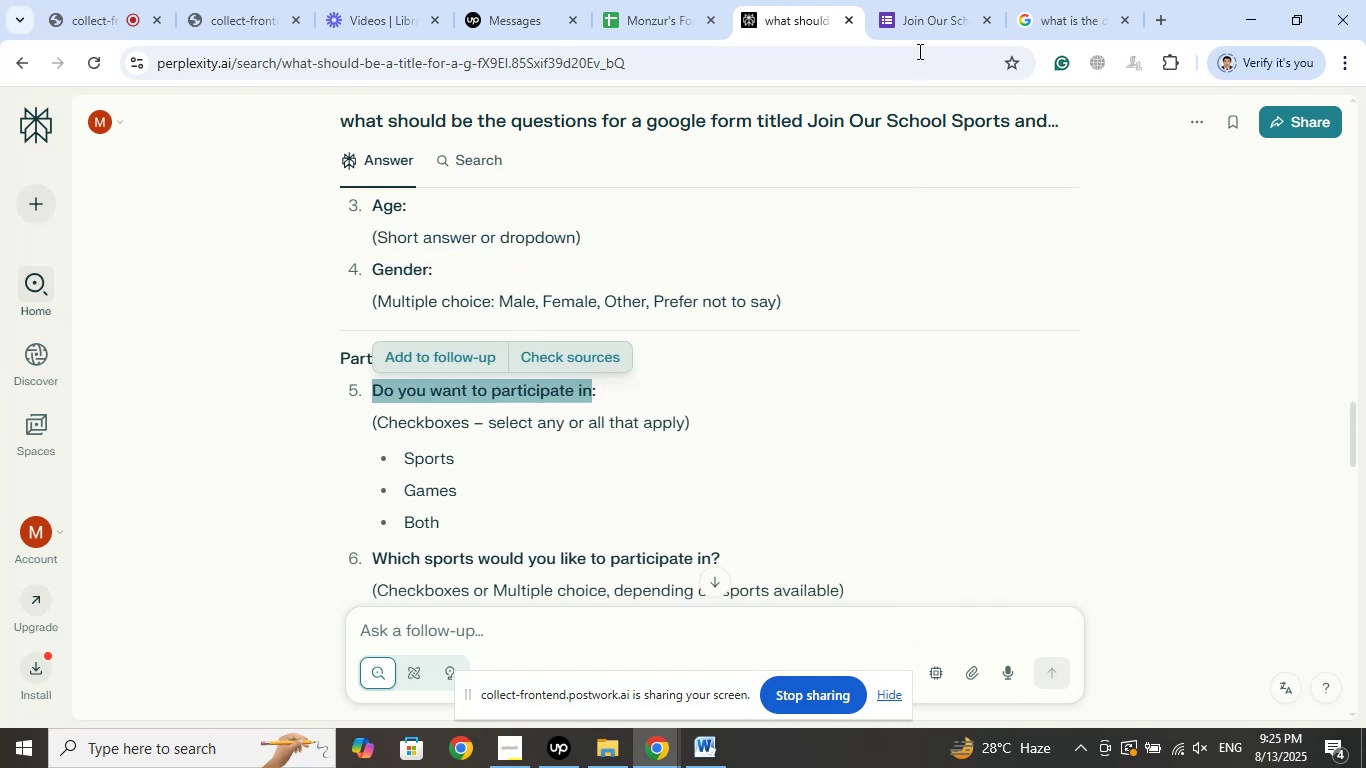 
left_click([939, 0])
 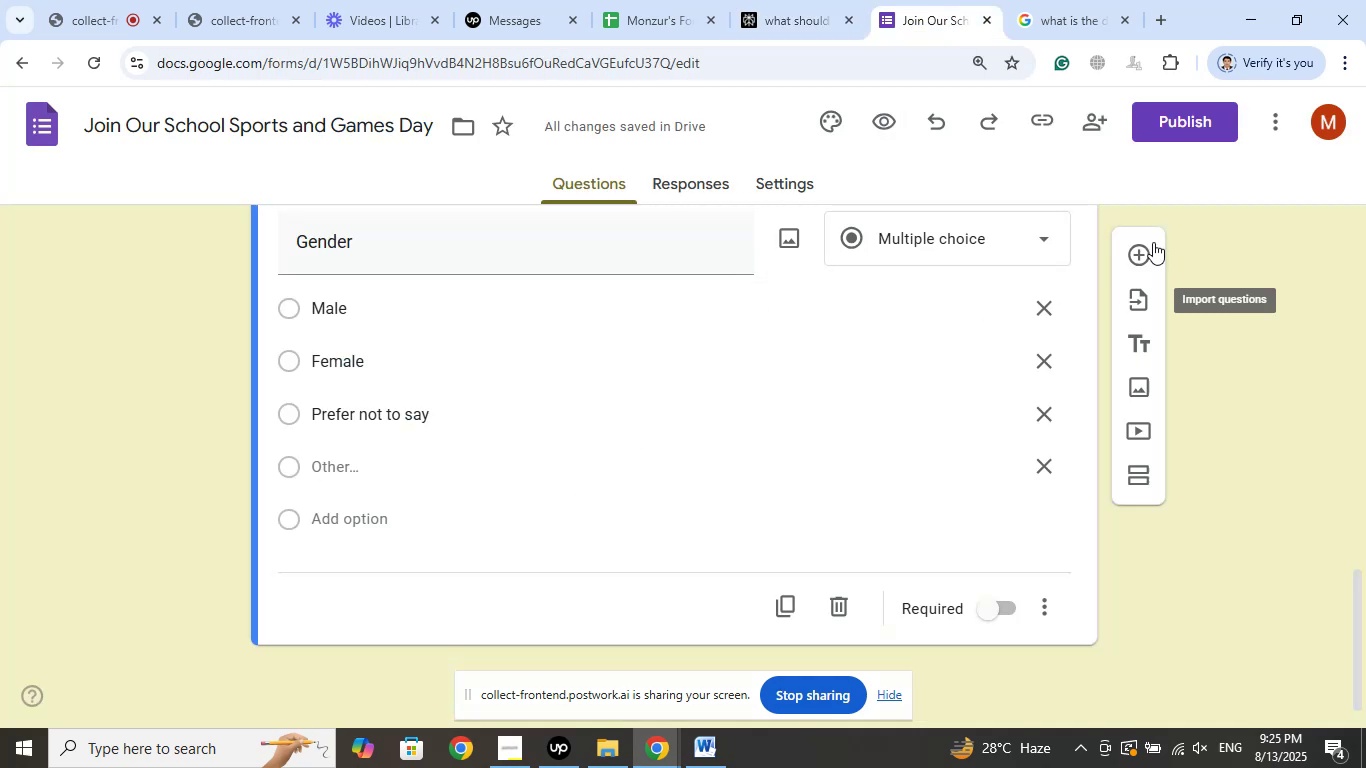 
left_click([1136, 260])
 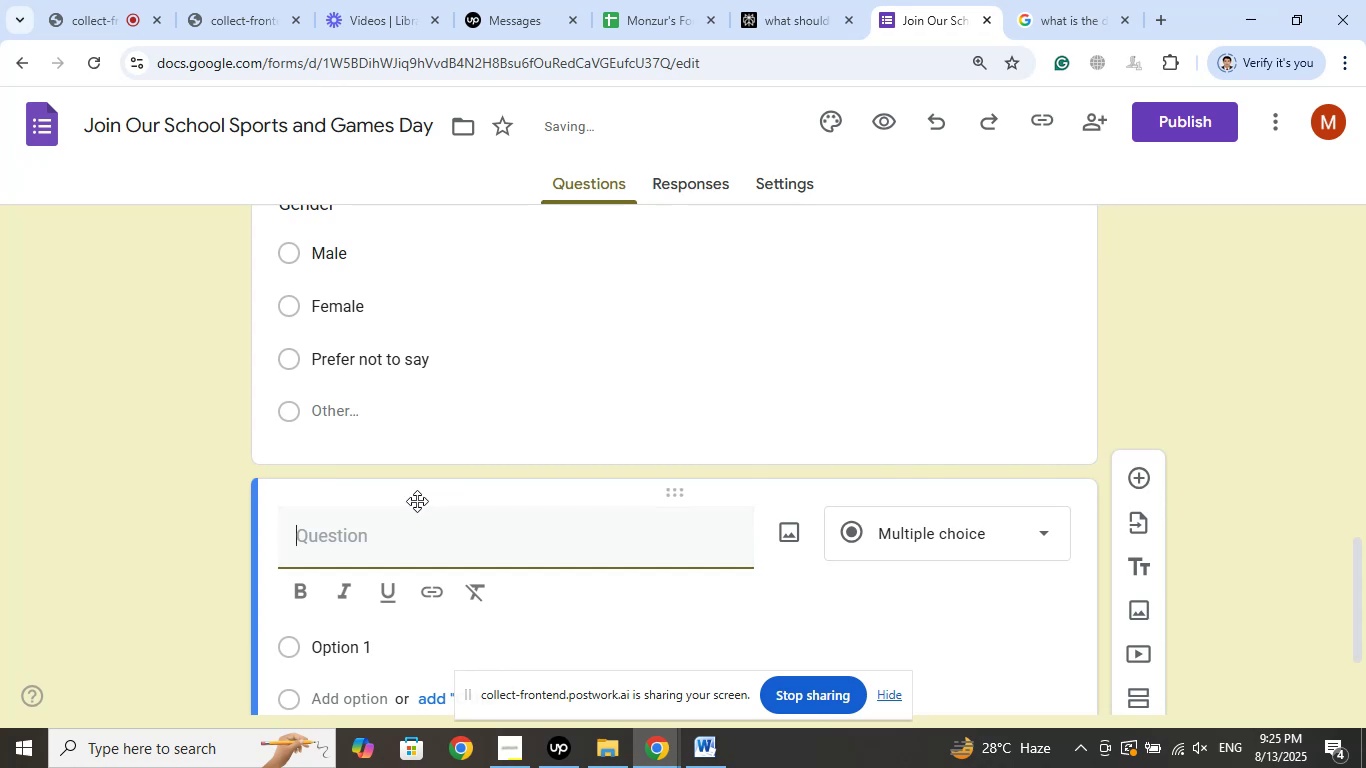 
right_click([342, 539])
 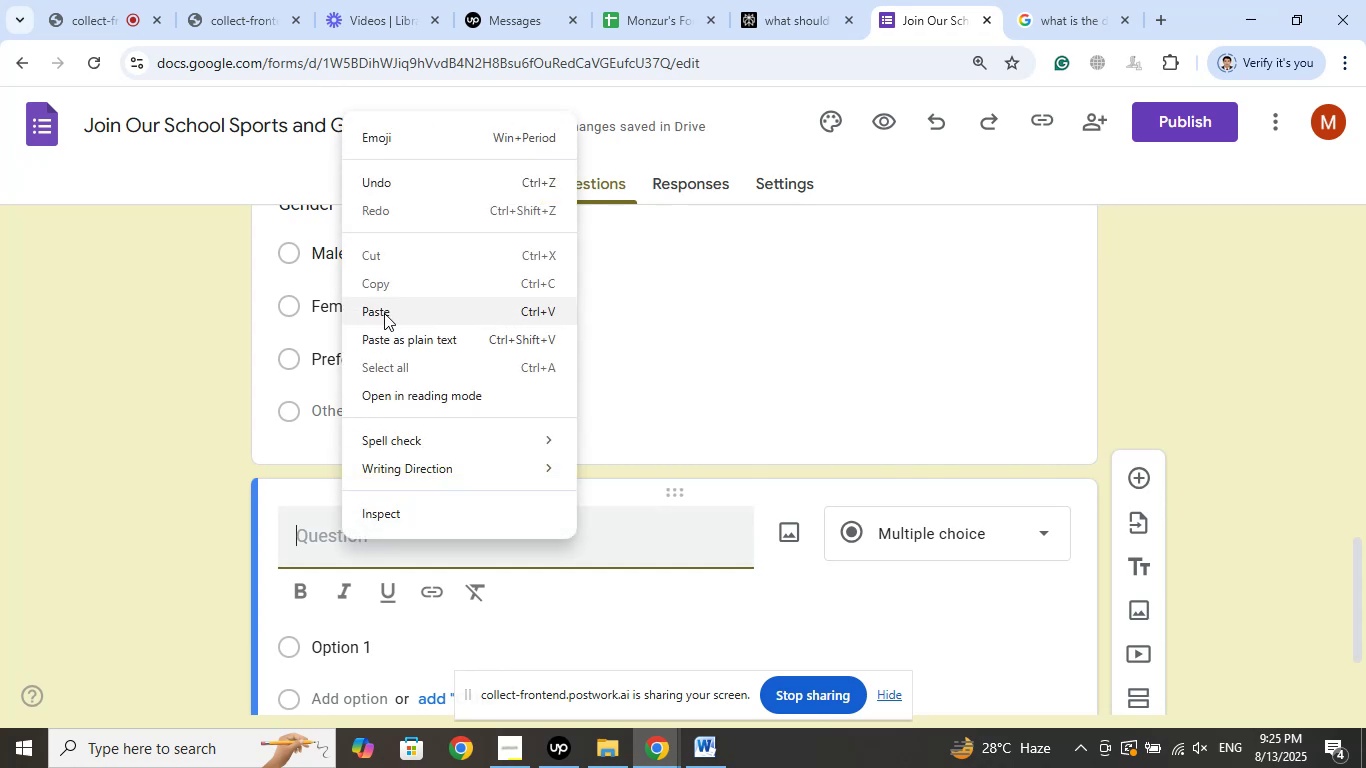 
left_click([384, 313])
 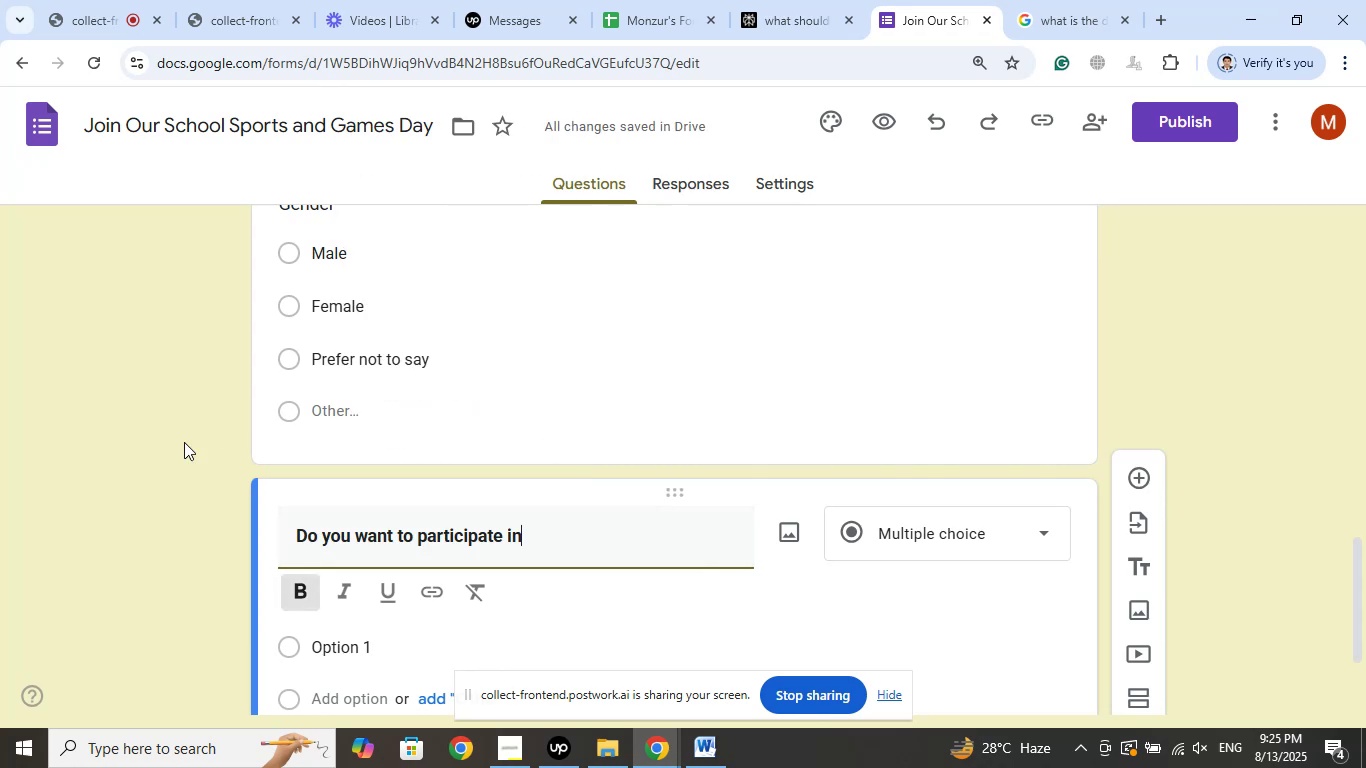 
scroll: coordinate [156, 455], scroll_direction: down, amount: 3.0
 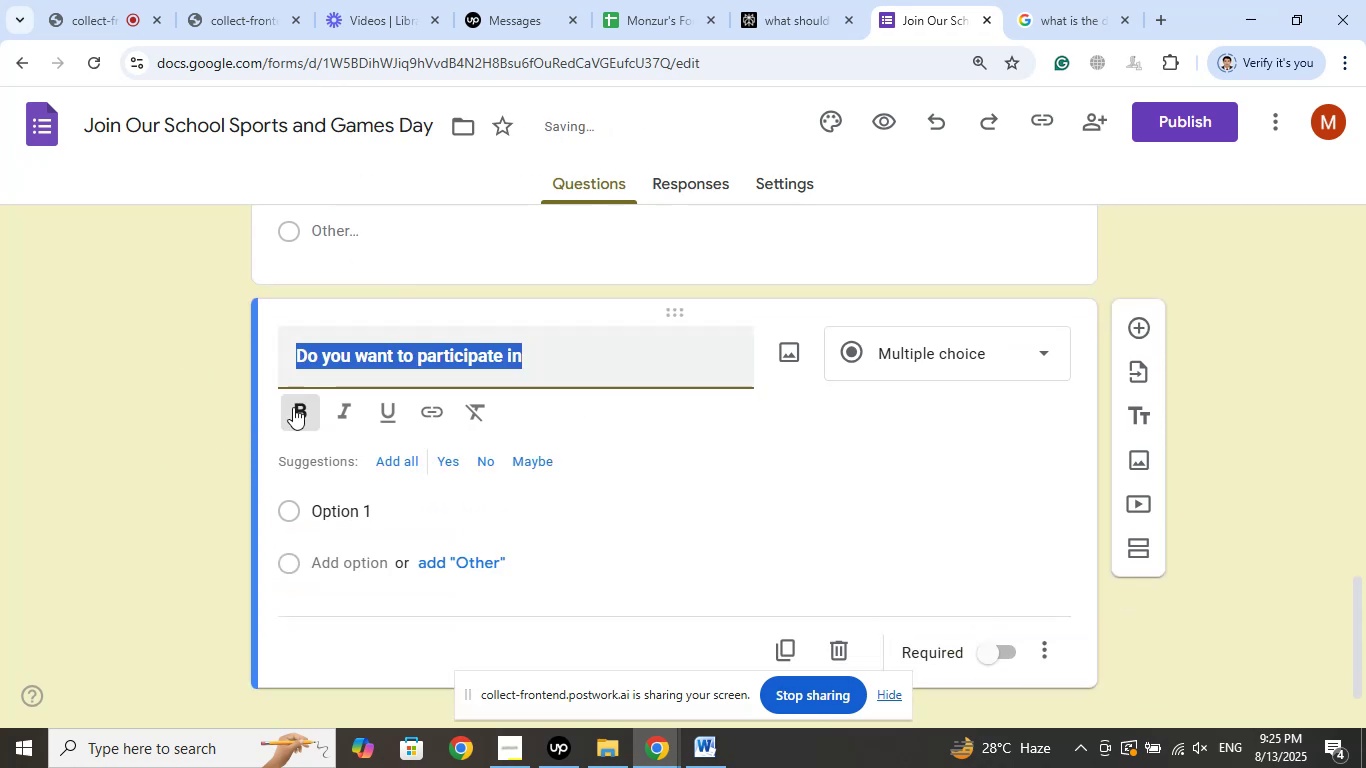 
left_click([304, 411])
 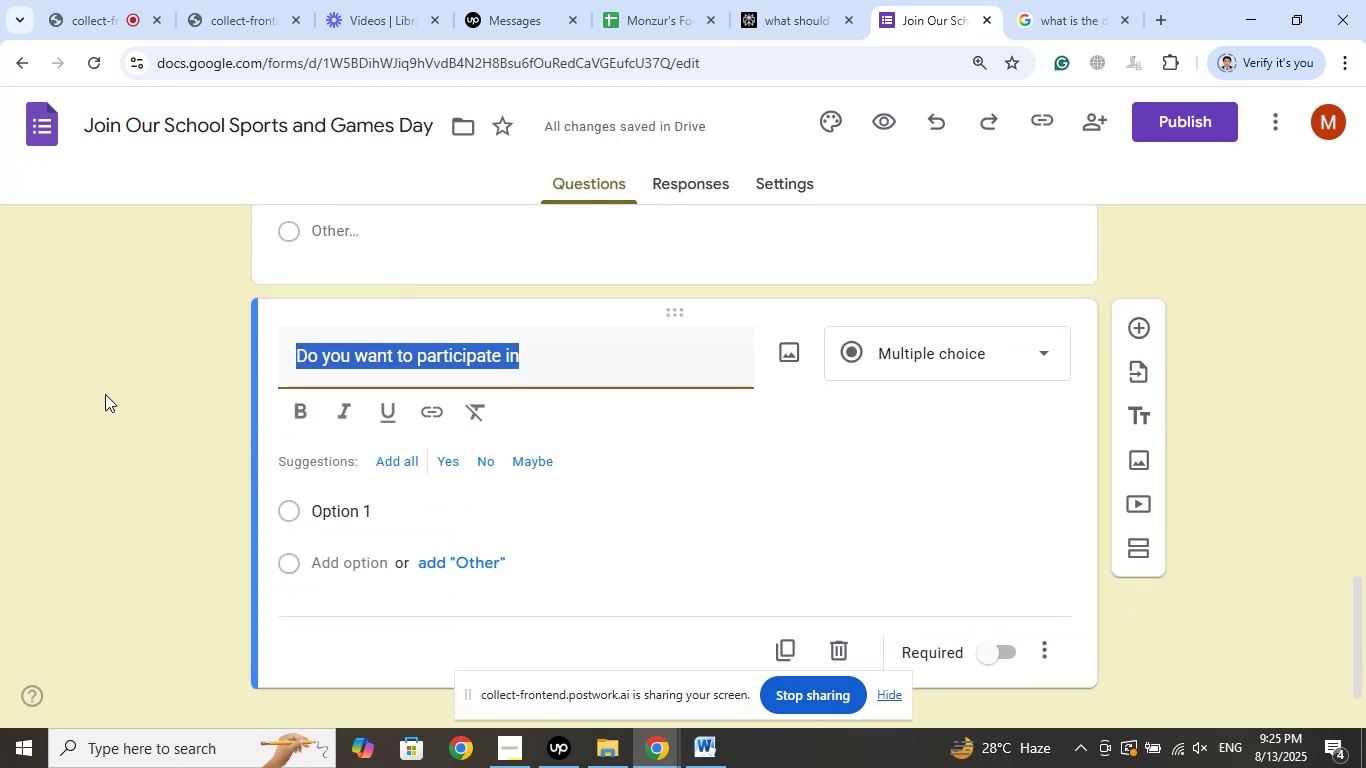 
wait(5.86)
 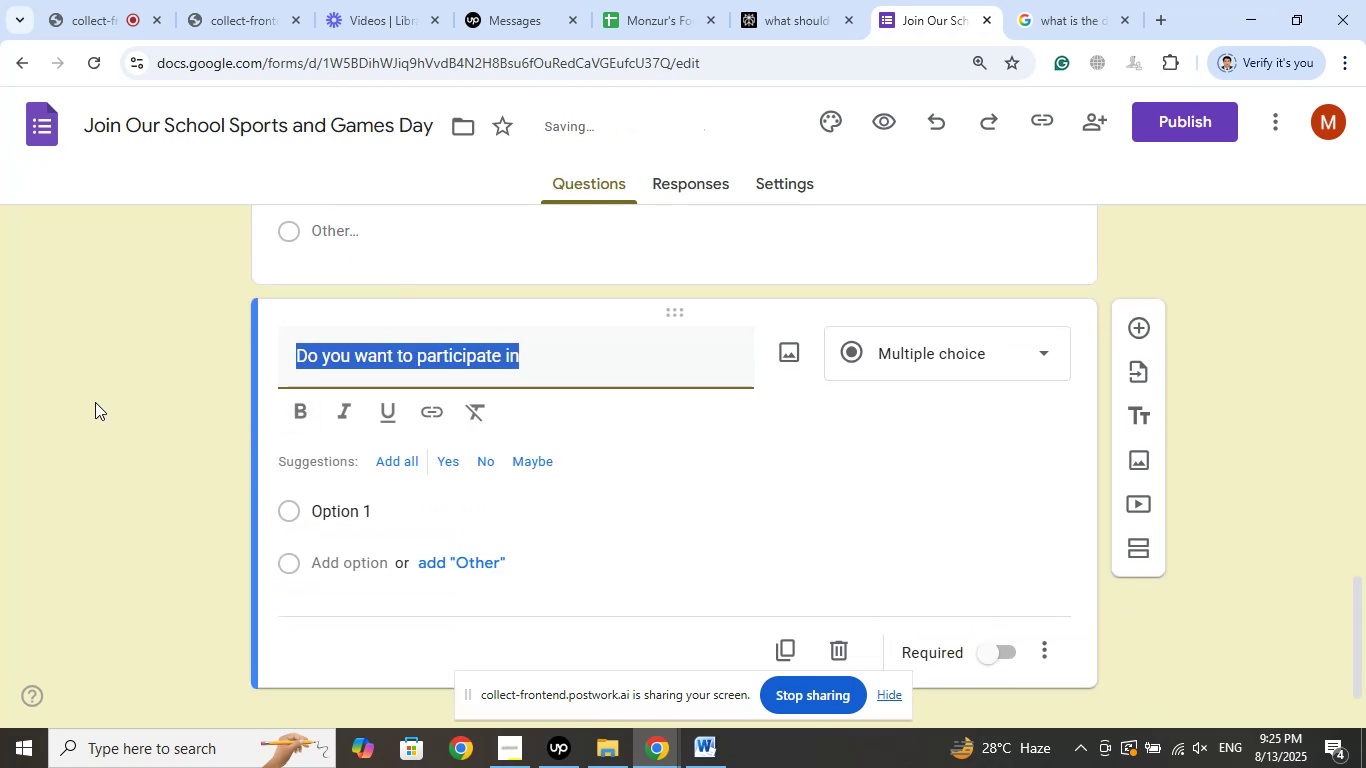 
left_click([801, 0])
 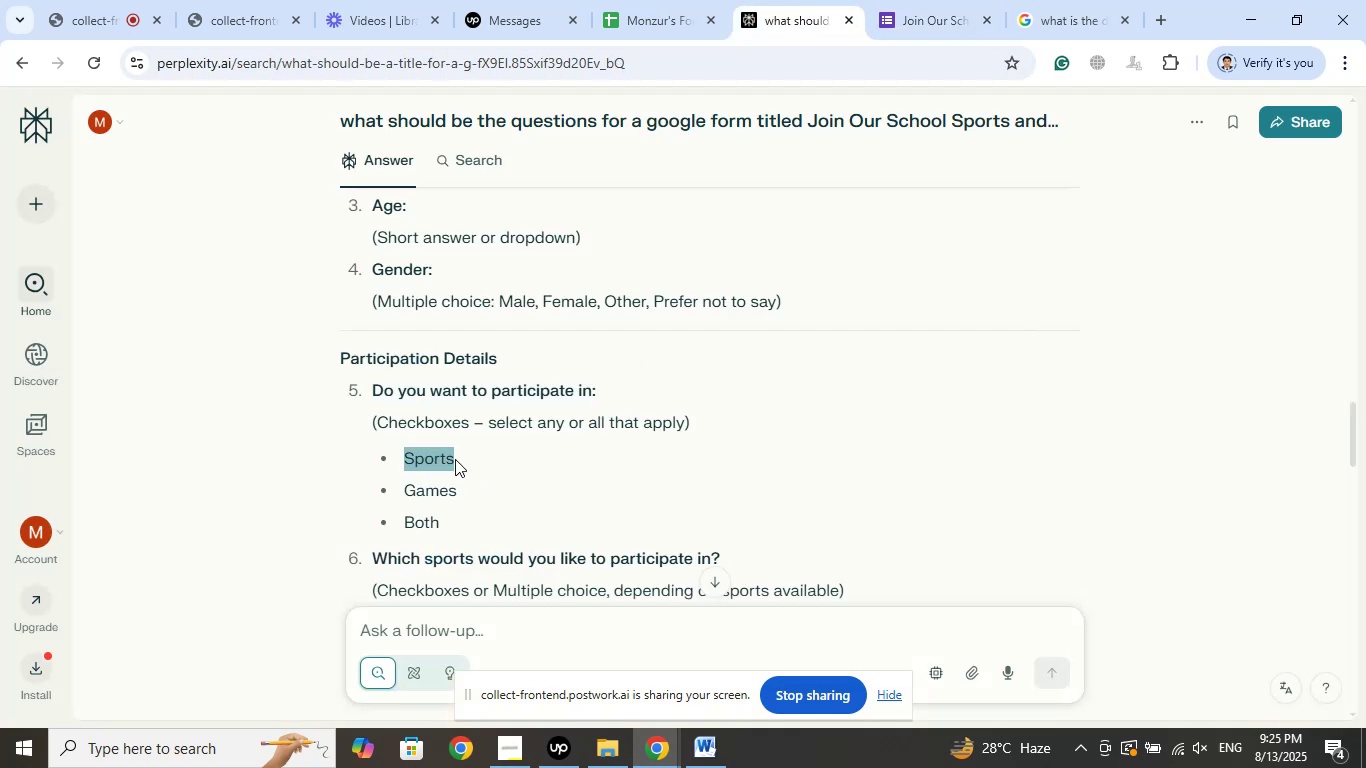 
right_click([425, 457])
 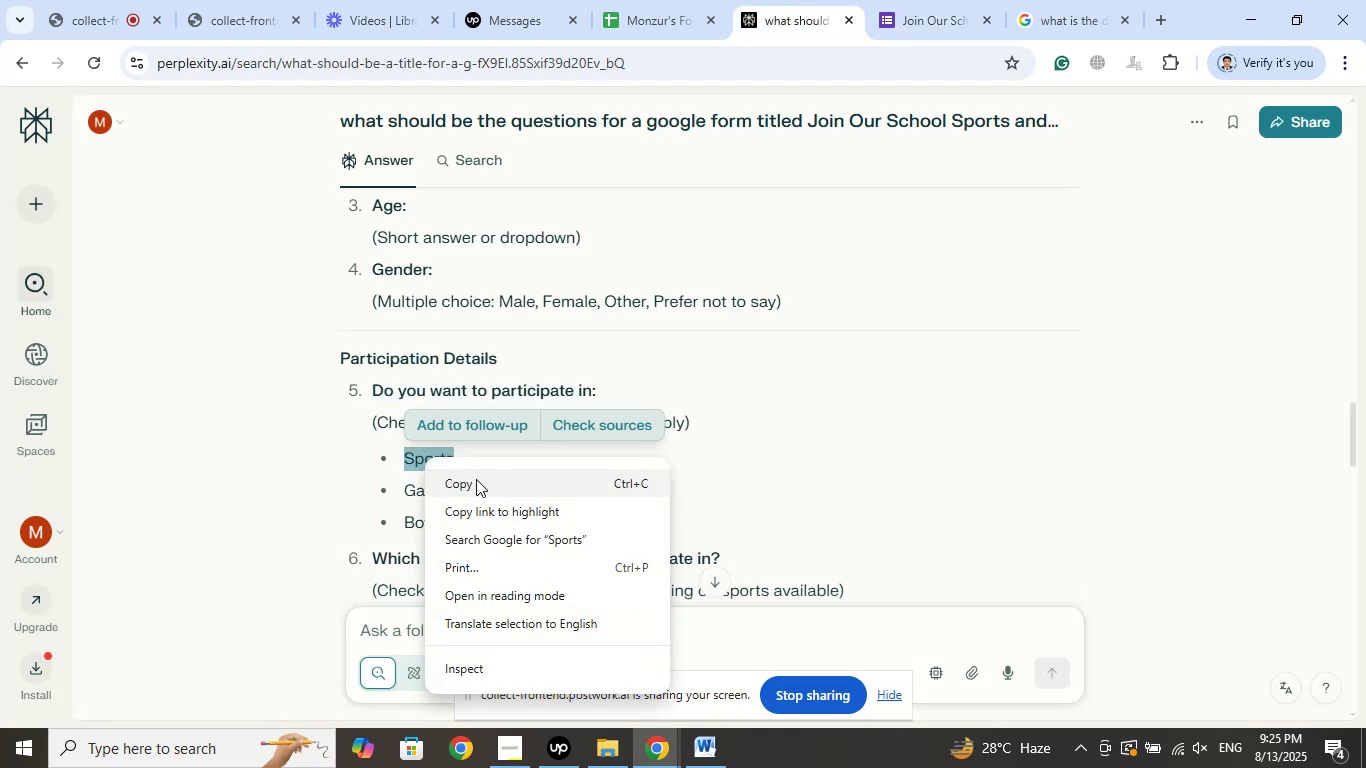 
left_click([476, 480])
 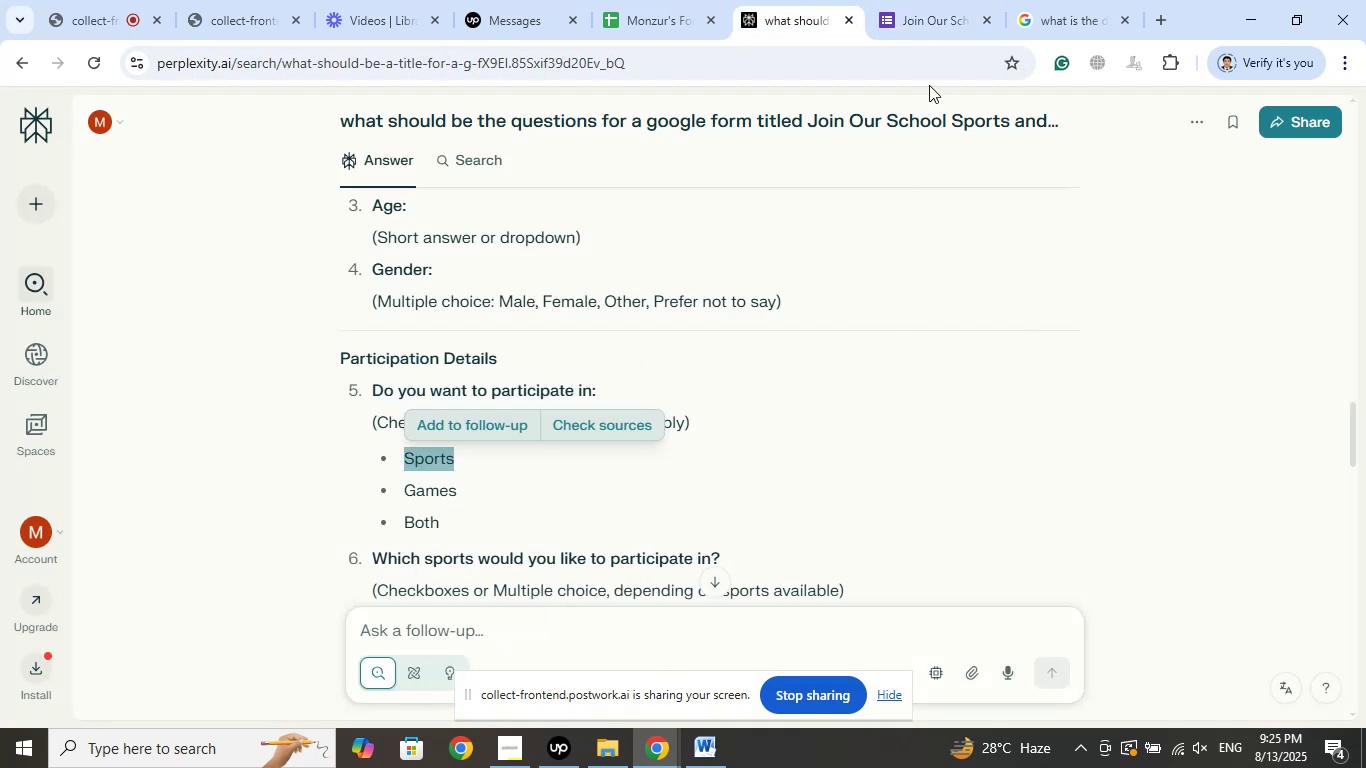 
left_click([924, 0])
 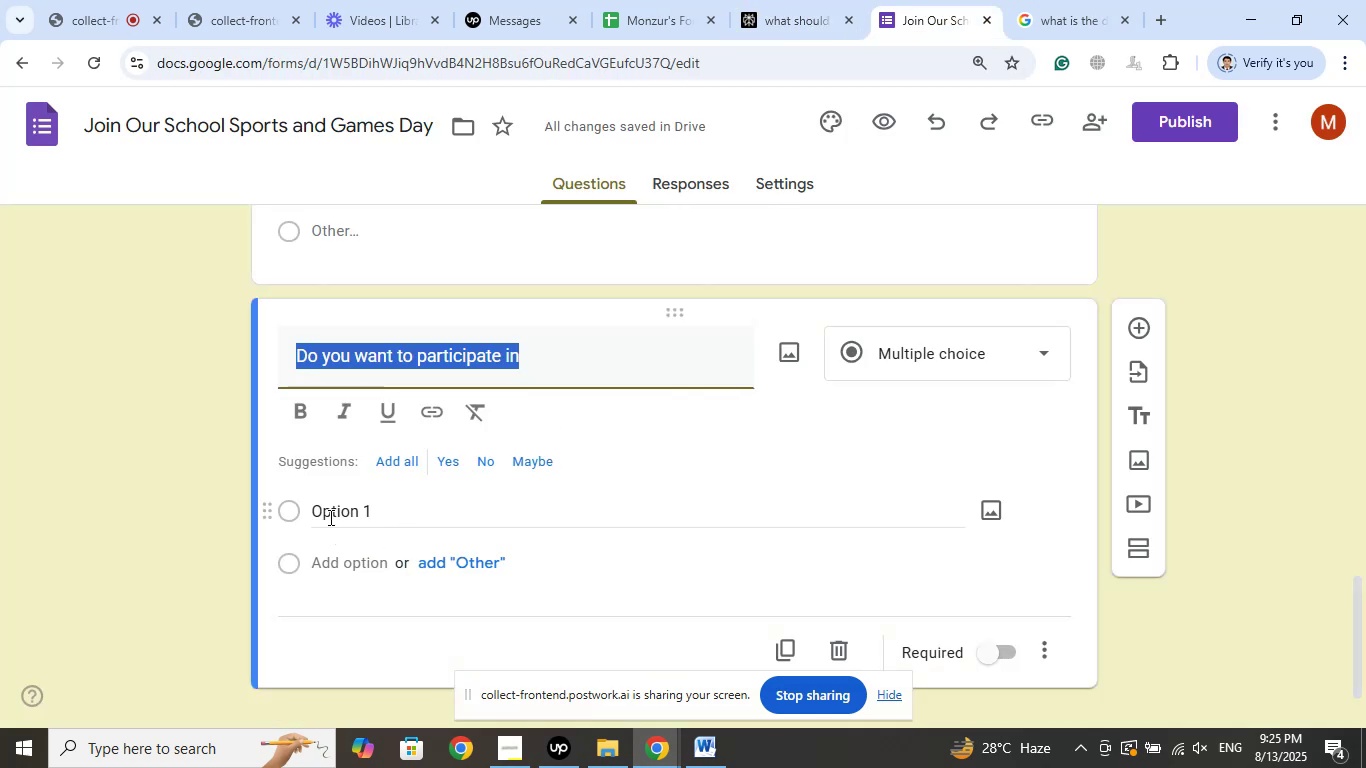 
left_click([328, 507])
 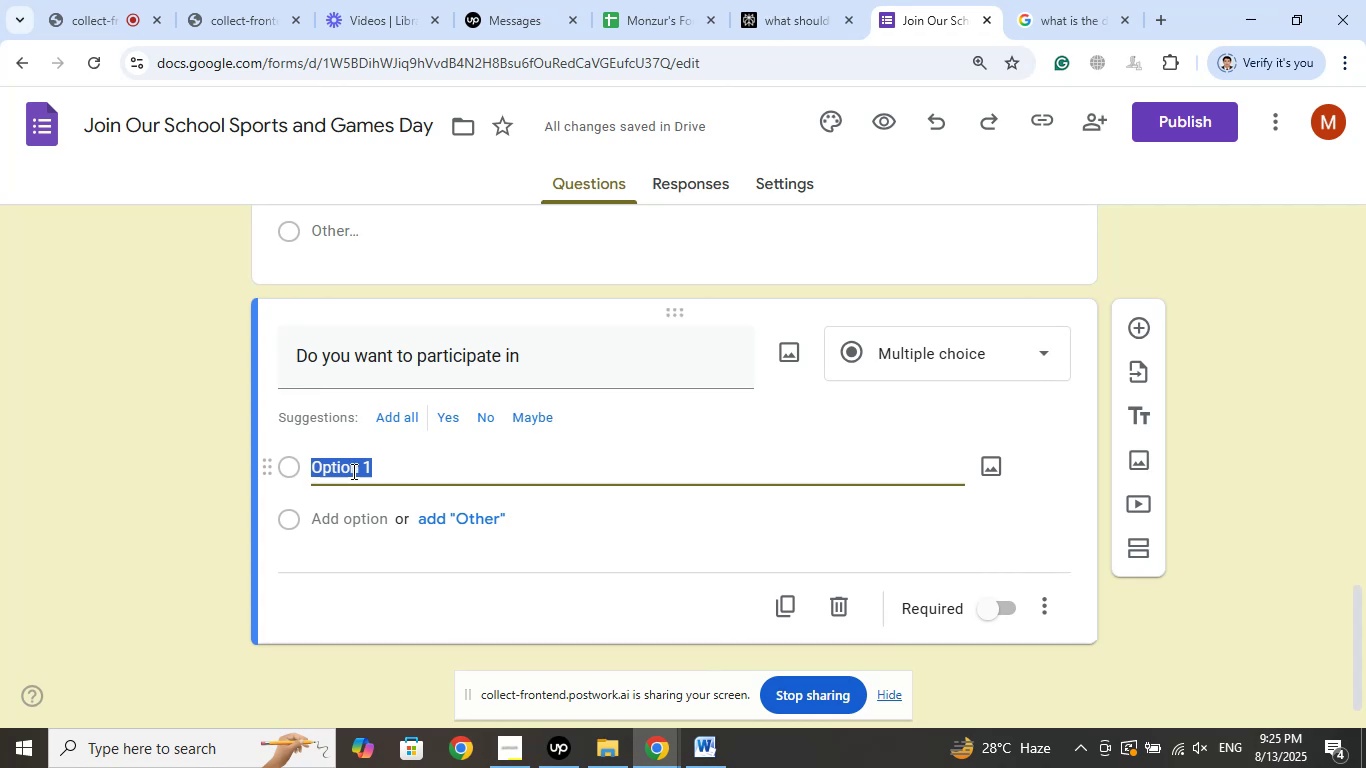 
right_click([352, 469])
 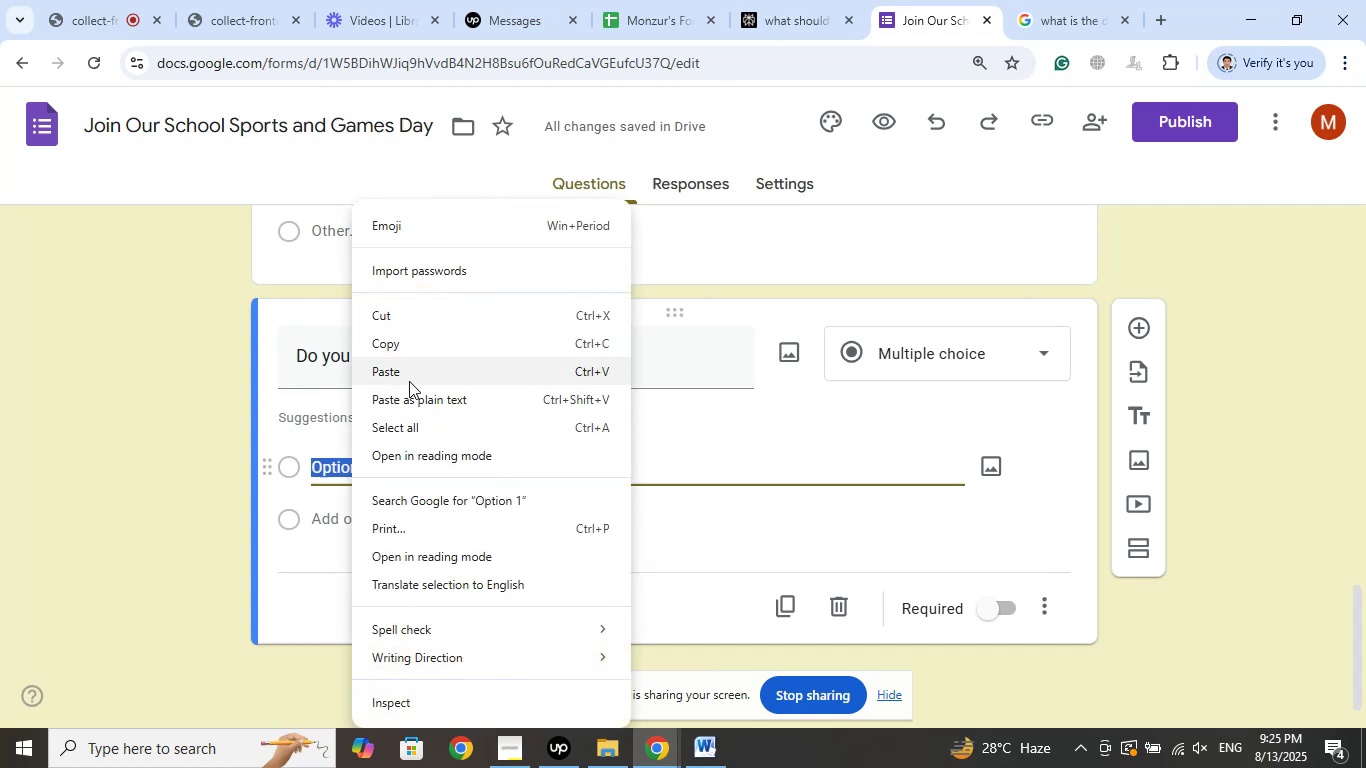 
left_click([409, 374])
 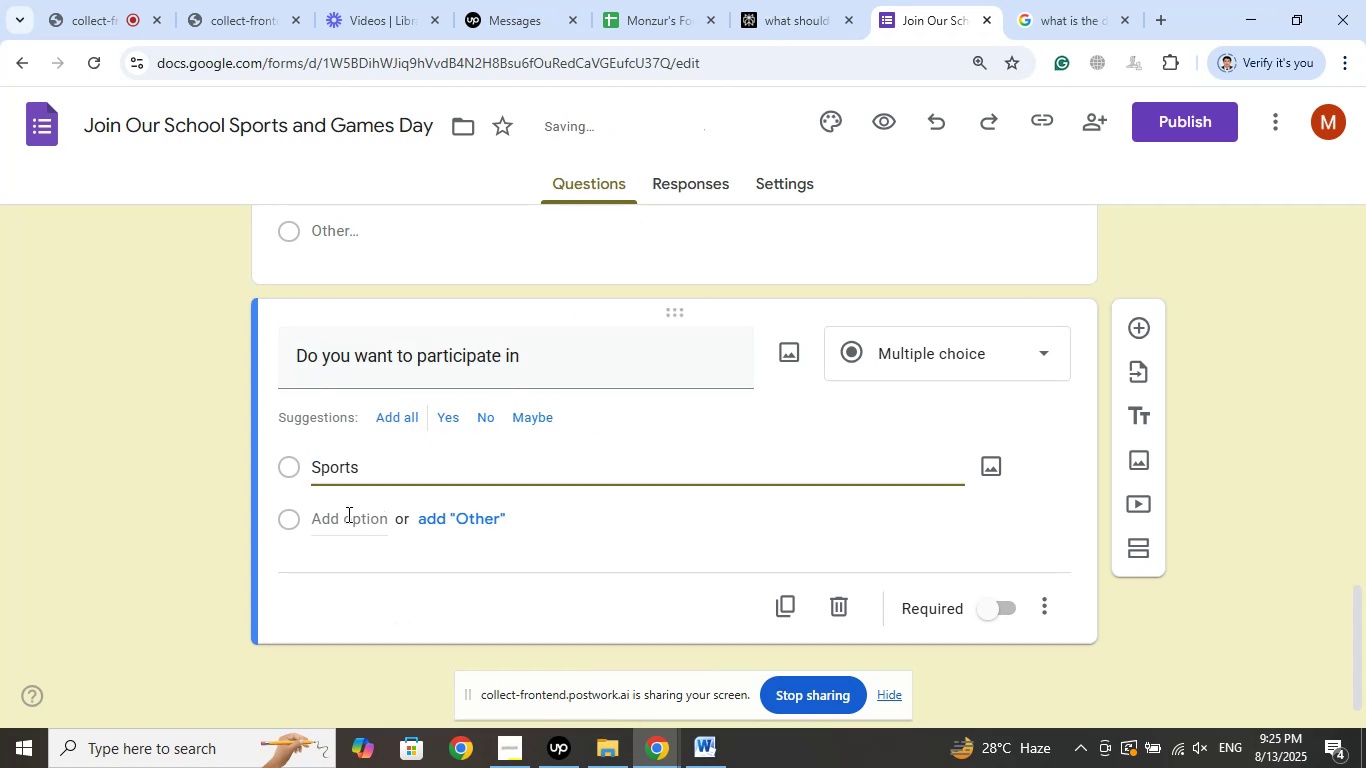 
left_click([347, 514])
 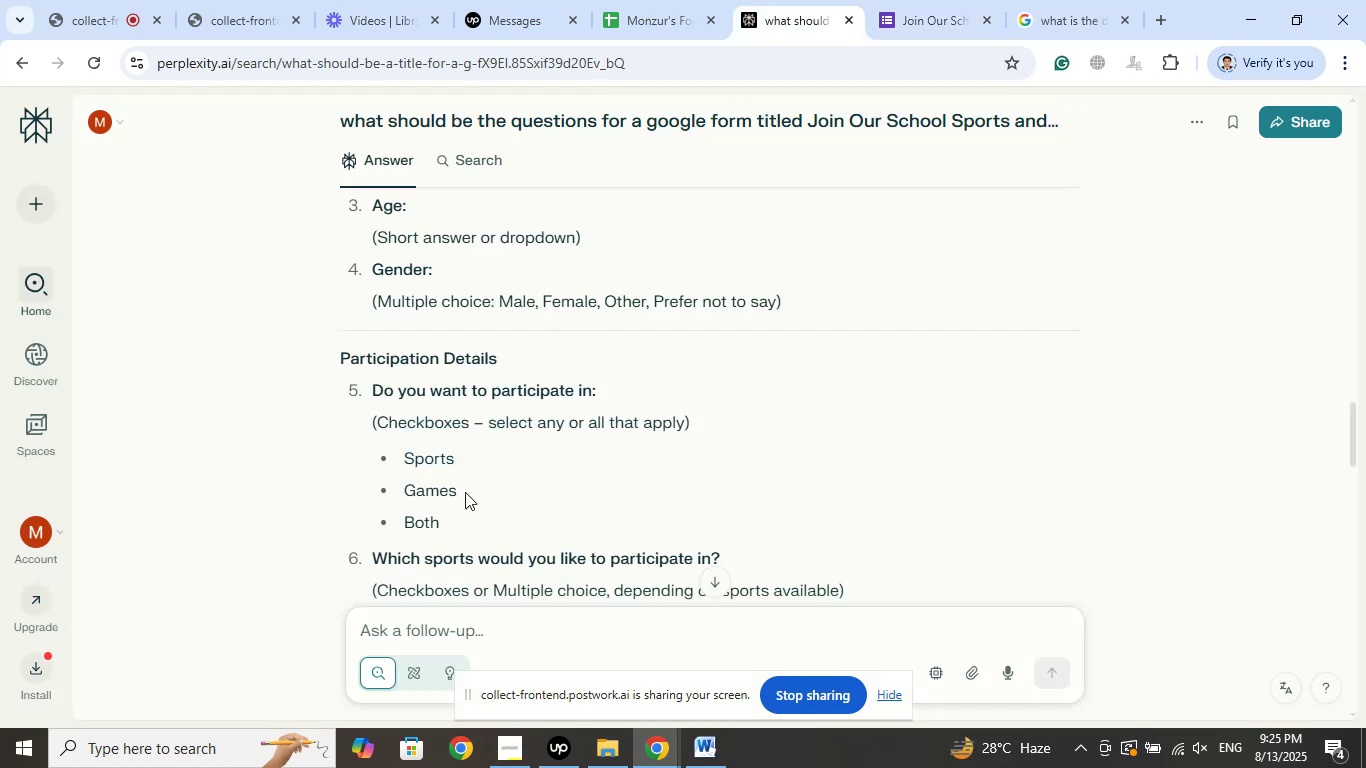 
right_click([407, 492])
 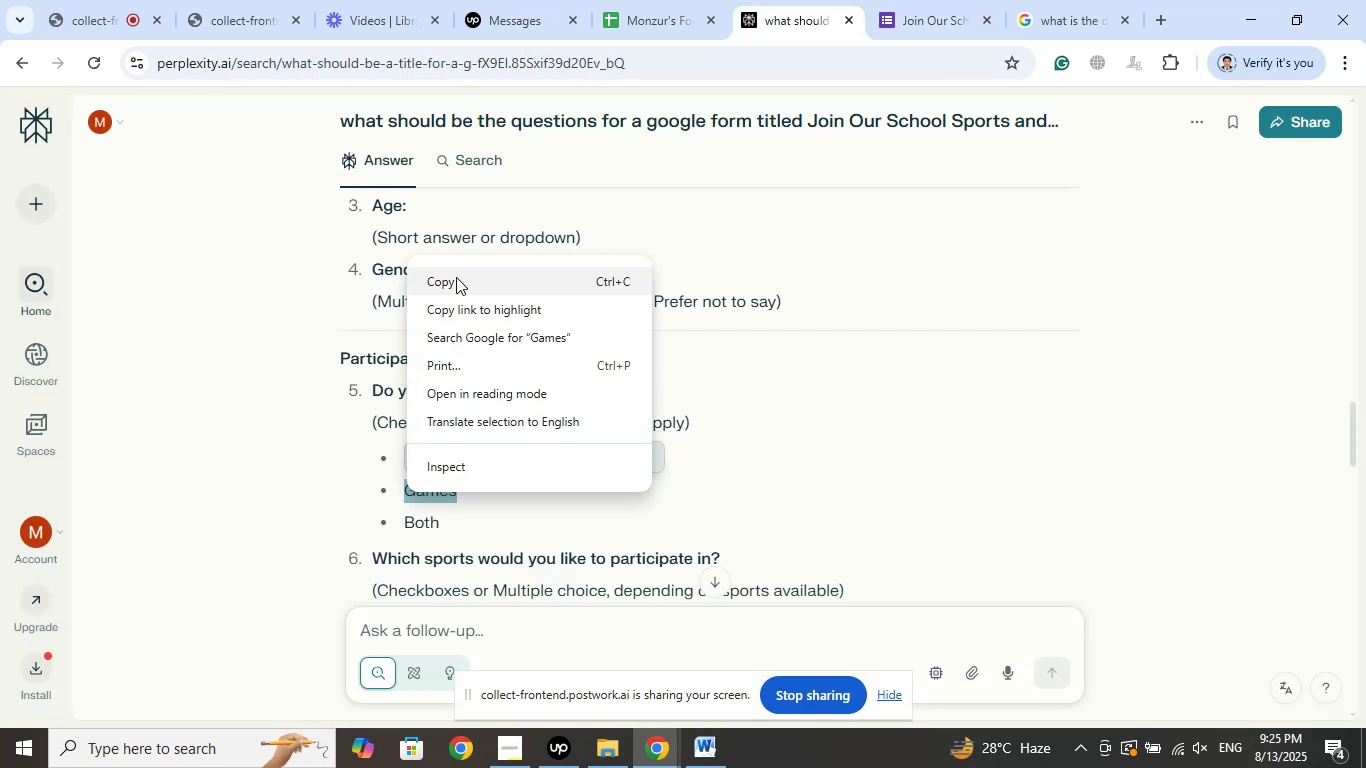 
left_click([454, 273])
 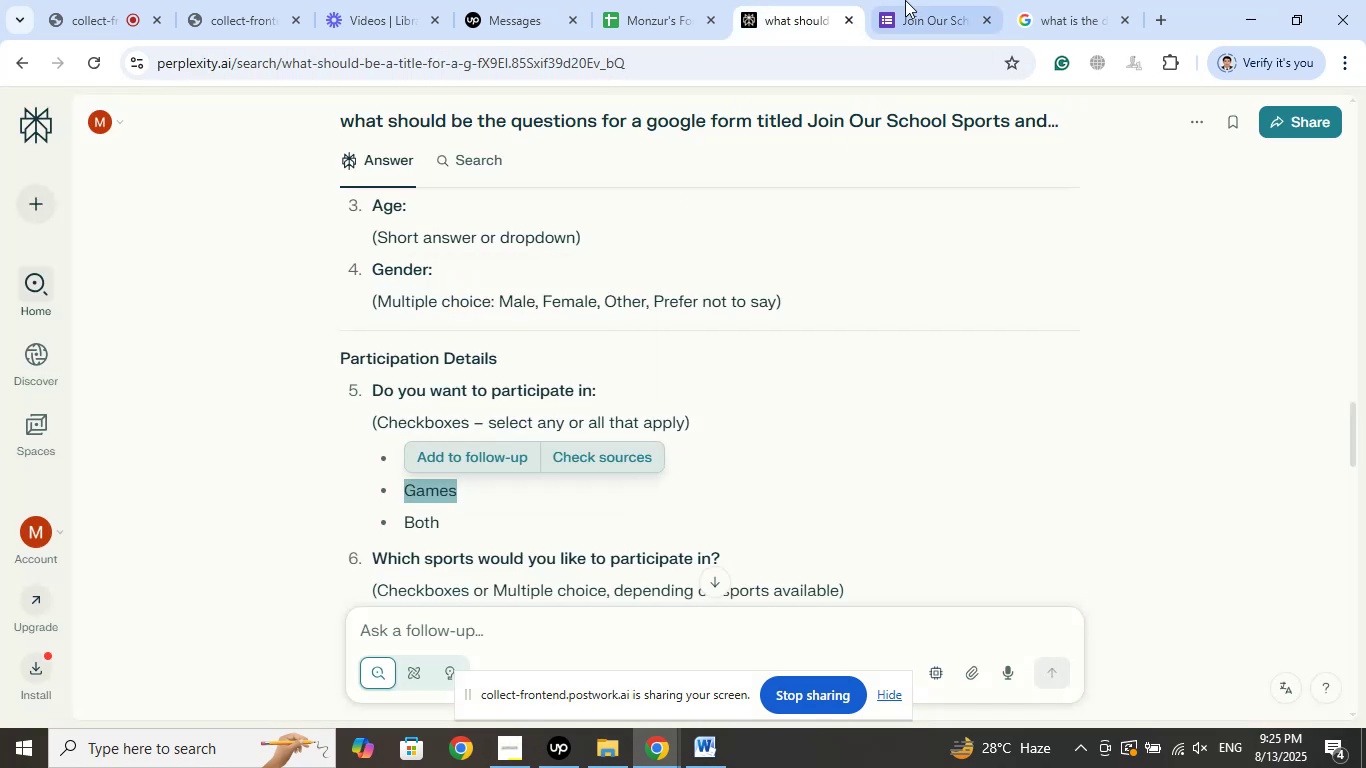 
left_click([906, 0])
 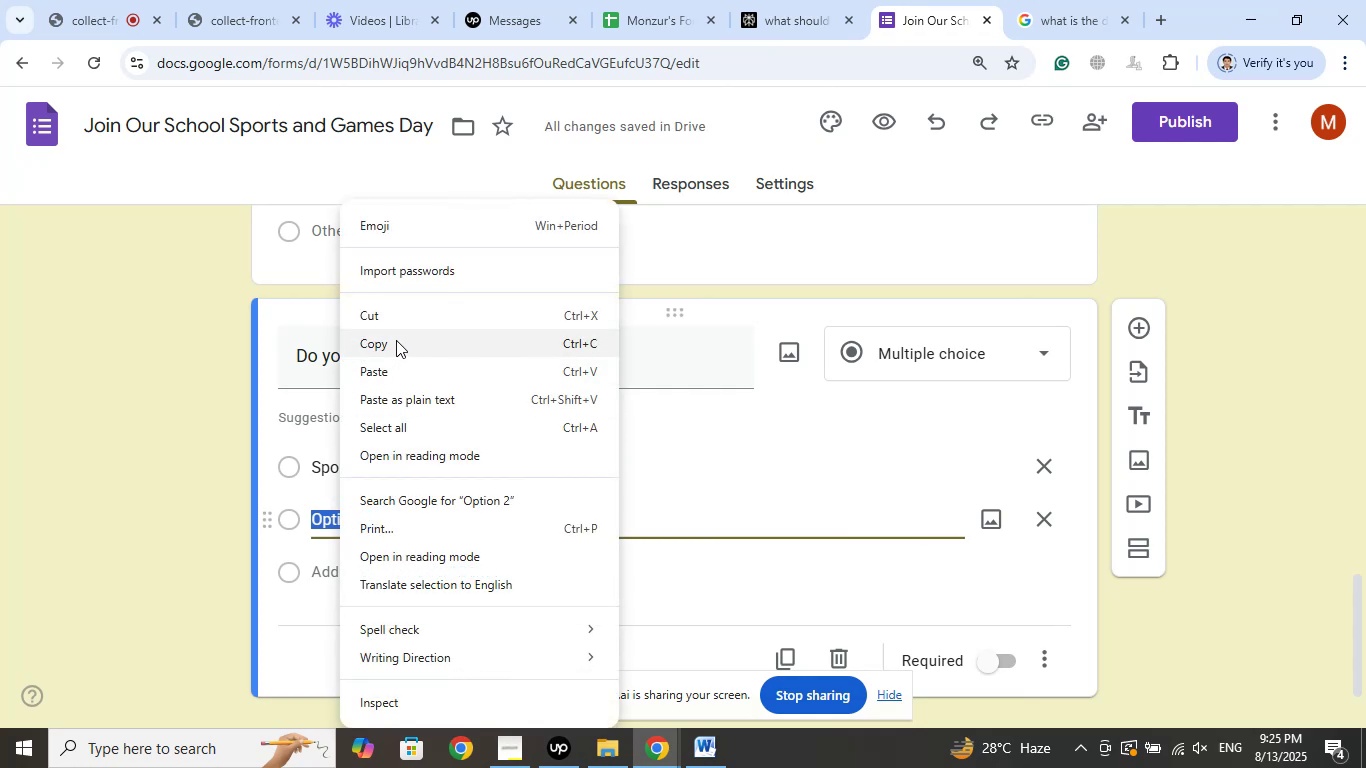 
left_click([384, 369])
 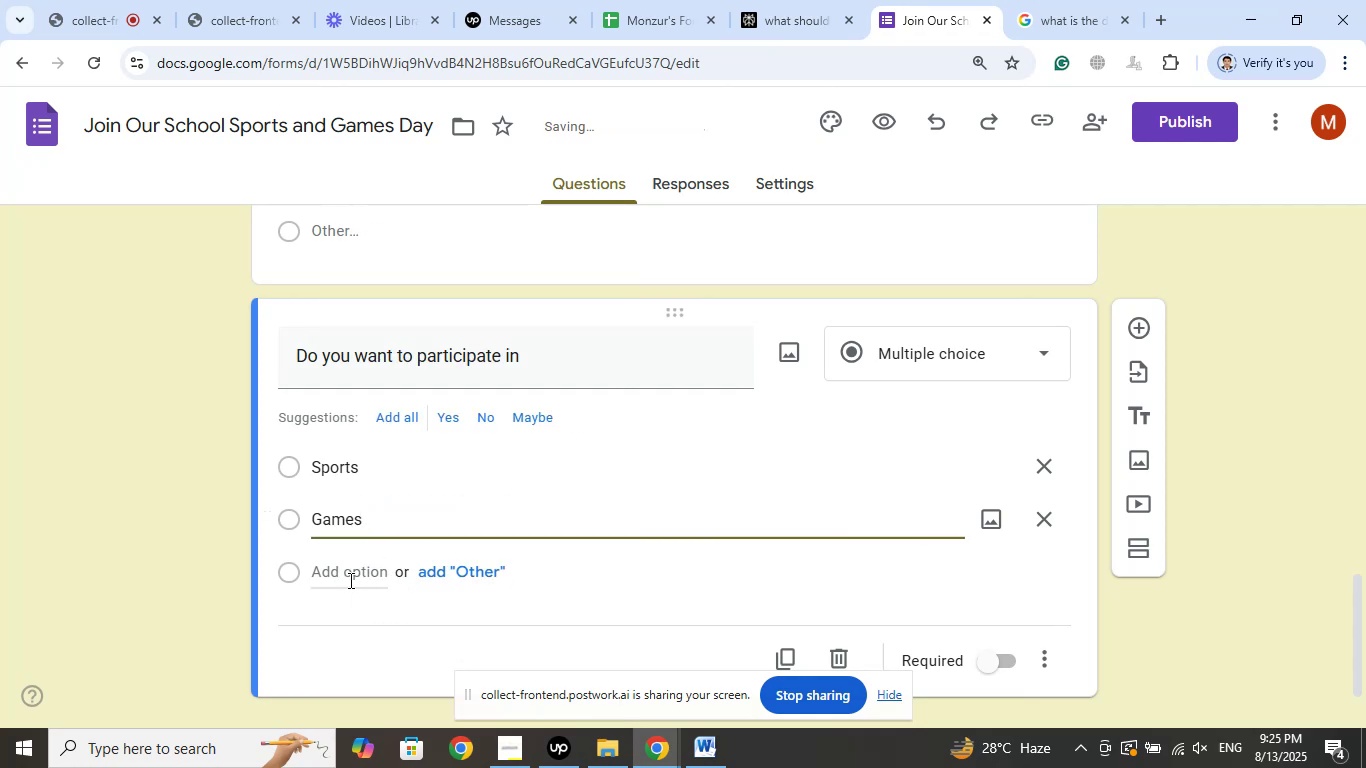 
left_click([350, 578])
 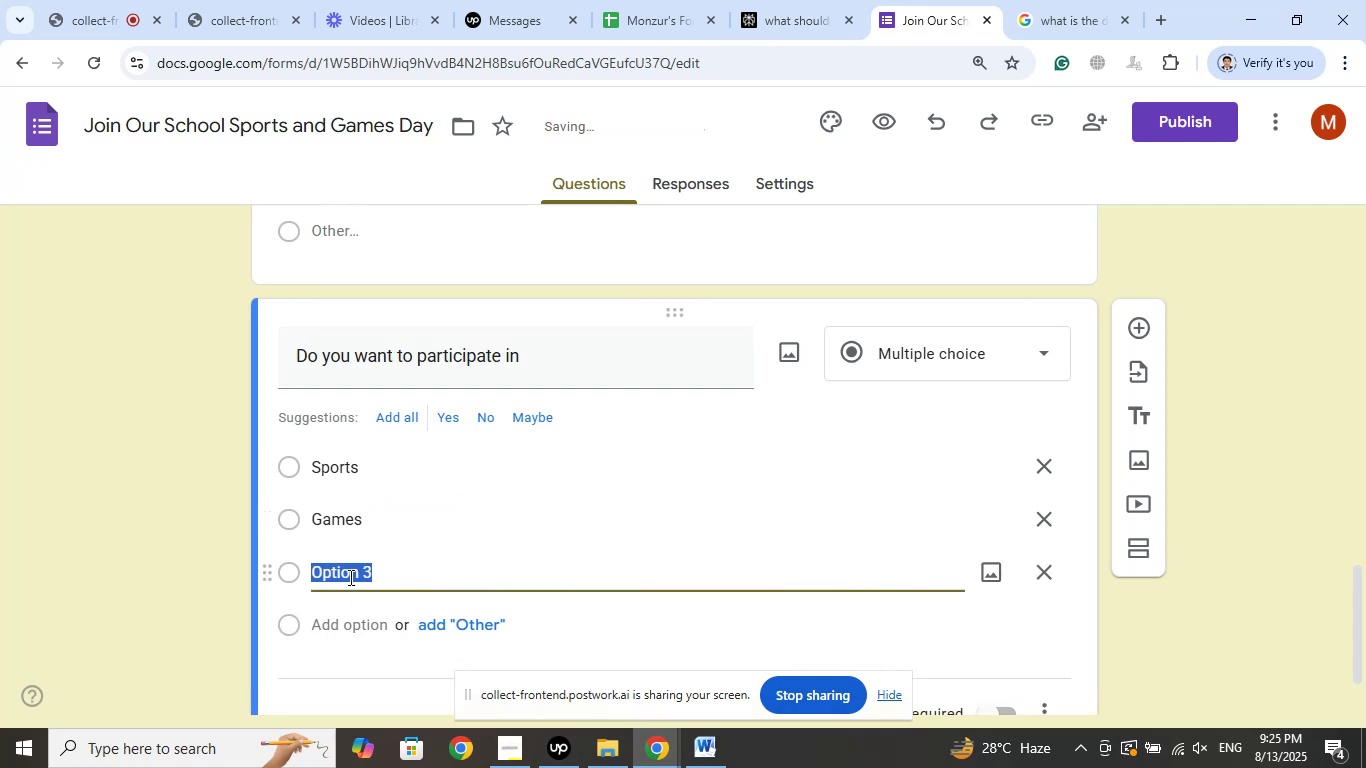 
type(Both)
 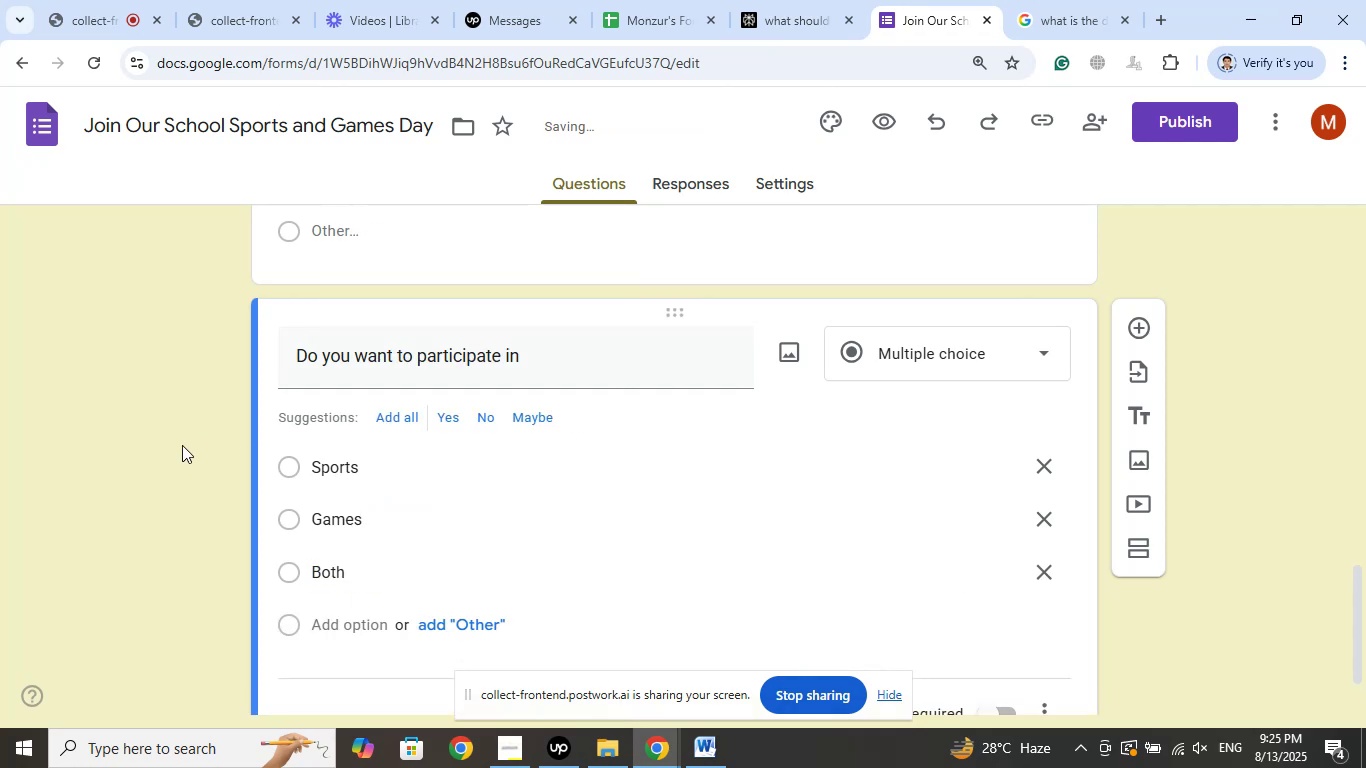 
left_click([790, 0])
 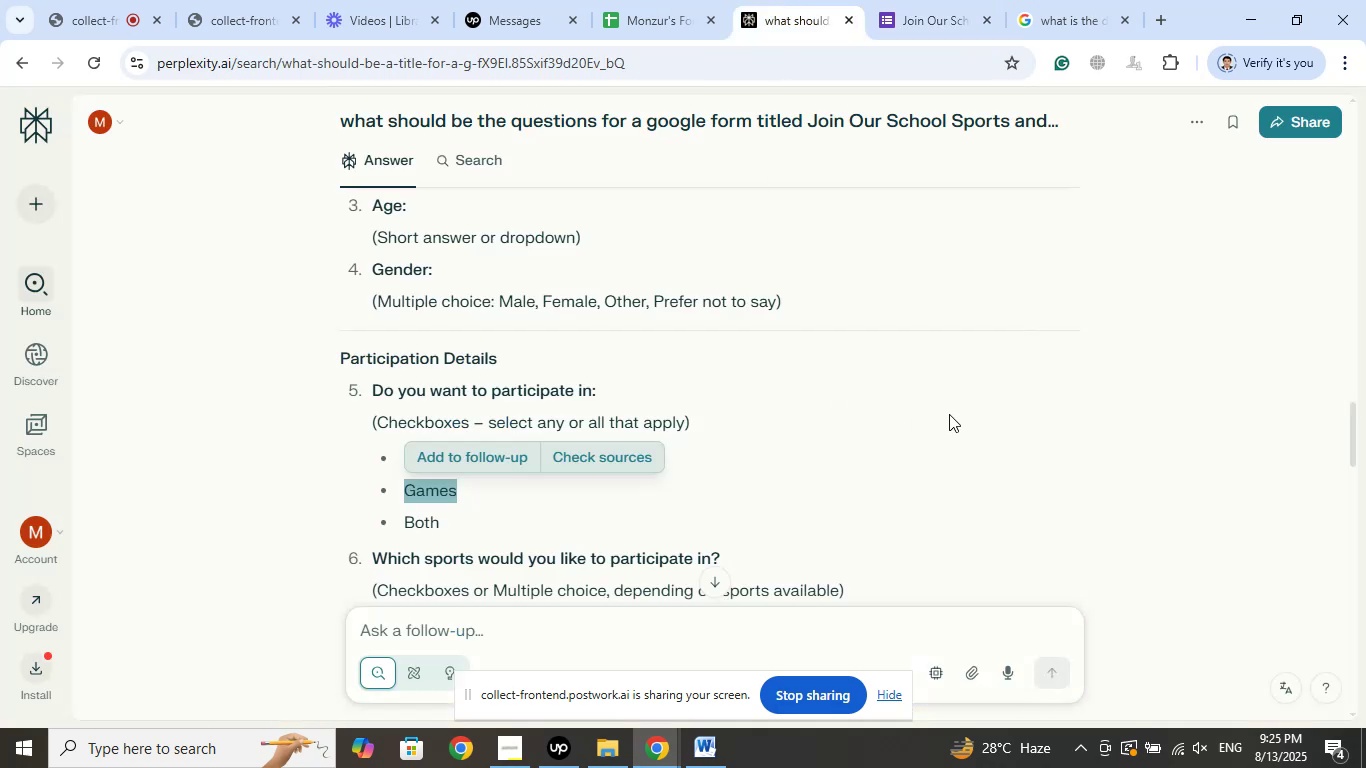 
scroll: coordinate [989, 439], scroll_direction: down, amount: 3.0
 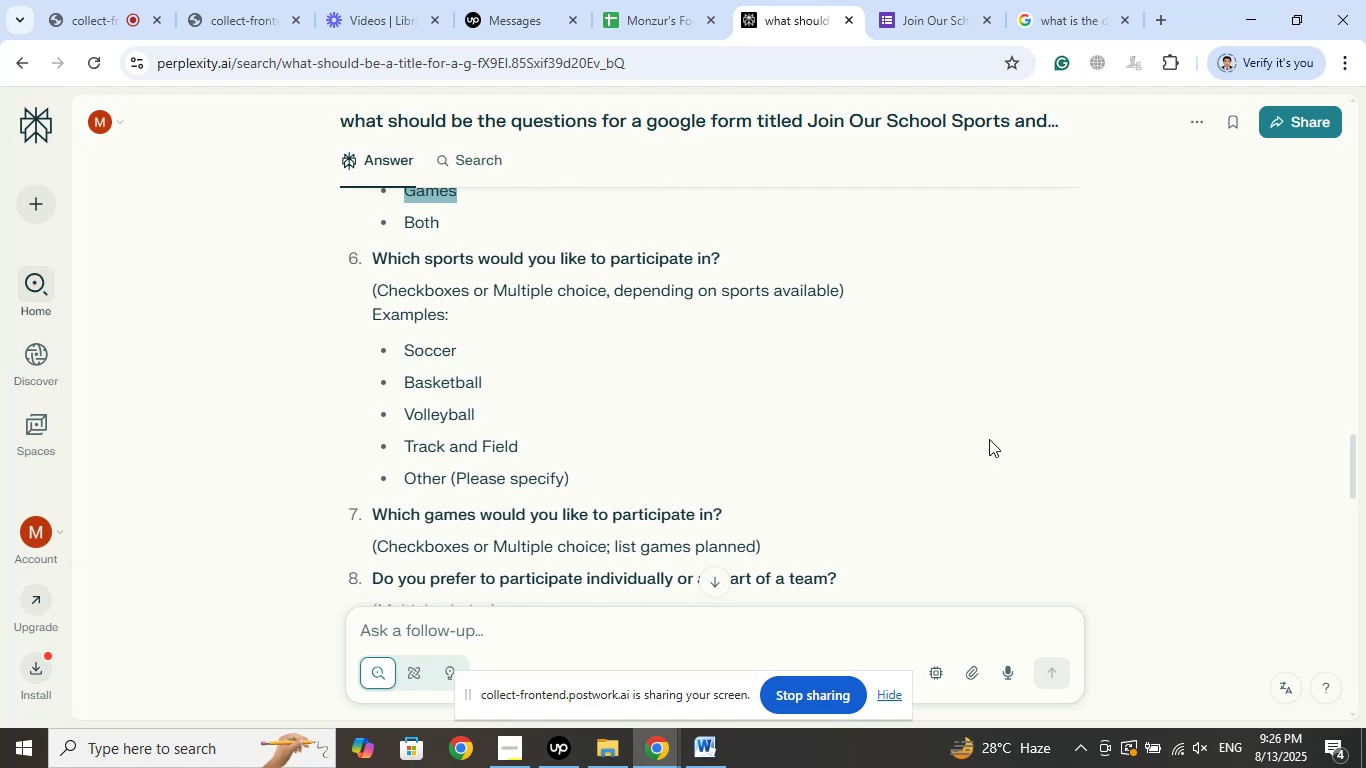 
wait(17.35)
 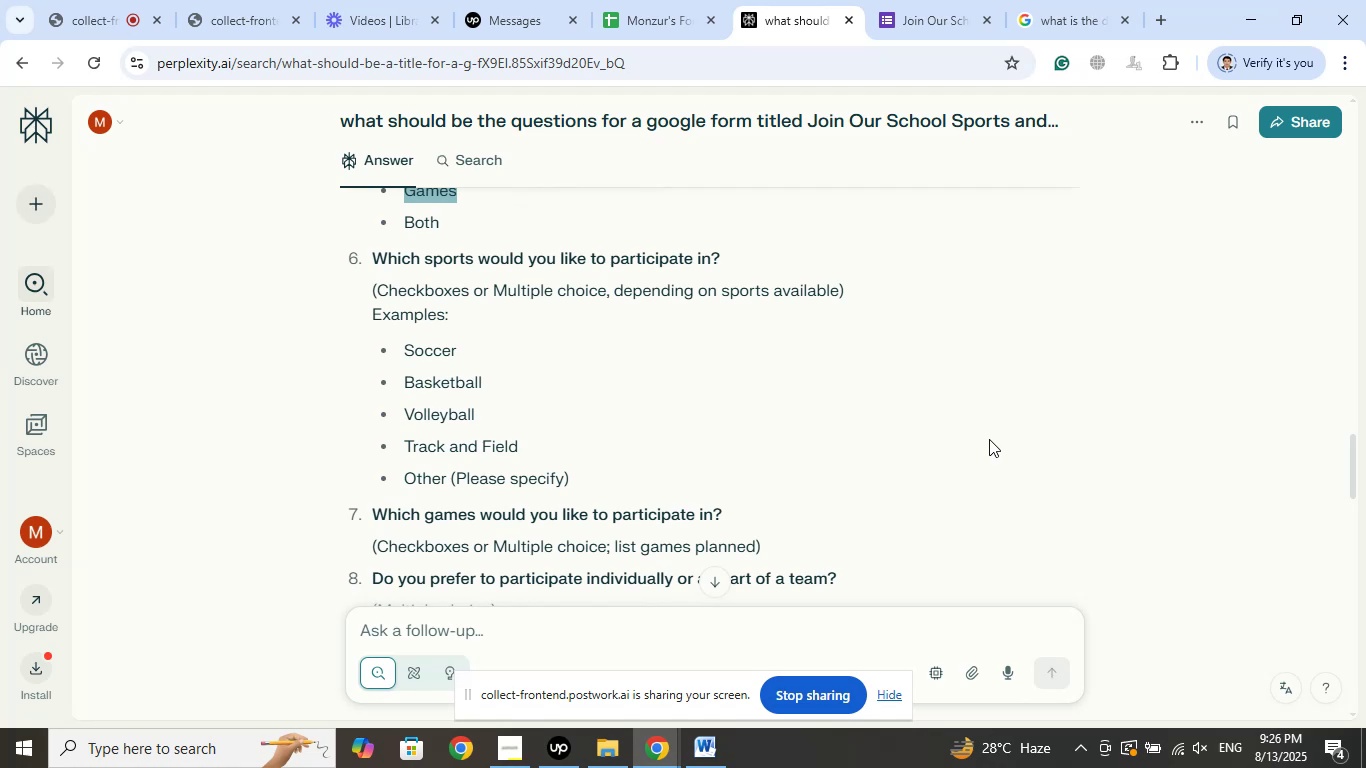 
scroll: coordinate [1009, 432], scroll_direction: down, amount: 2.0
 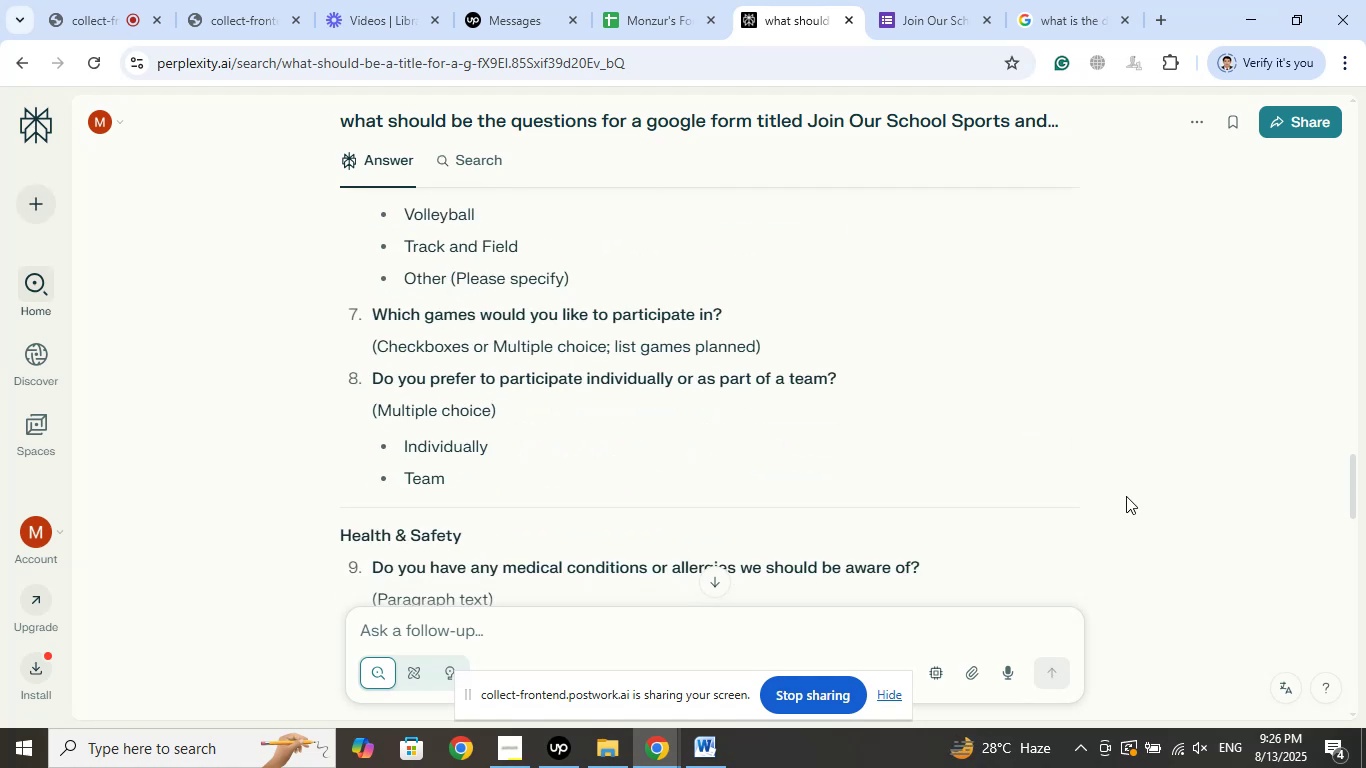 
left_click([911, 0])
 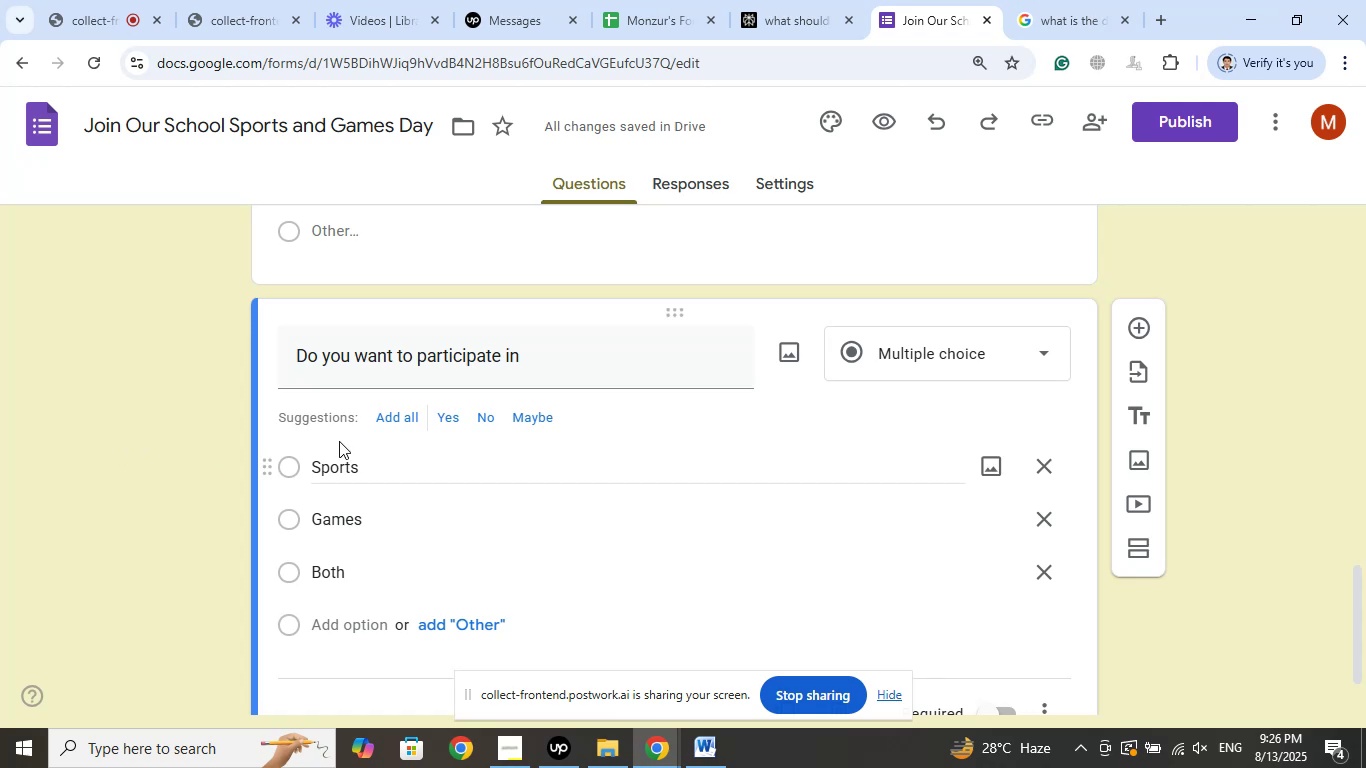 
left_click([956, 348])
 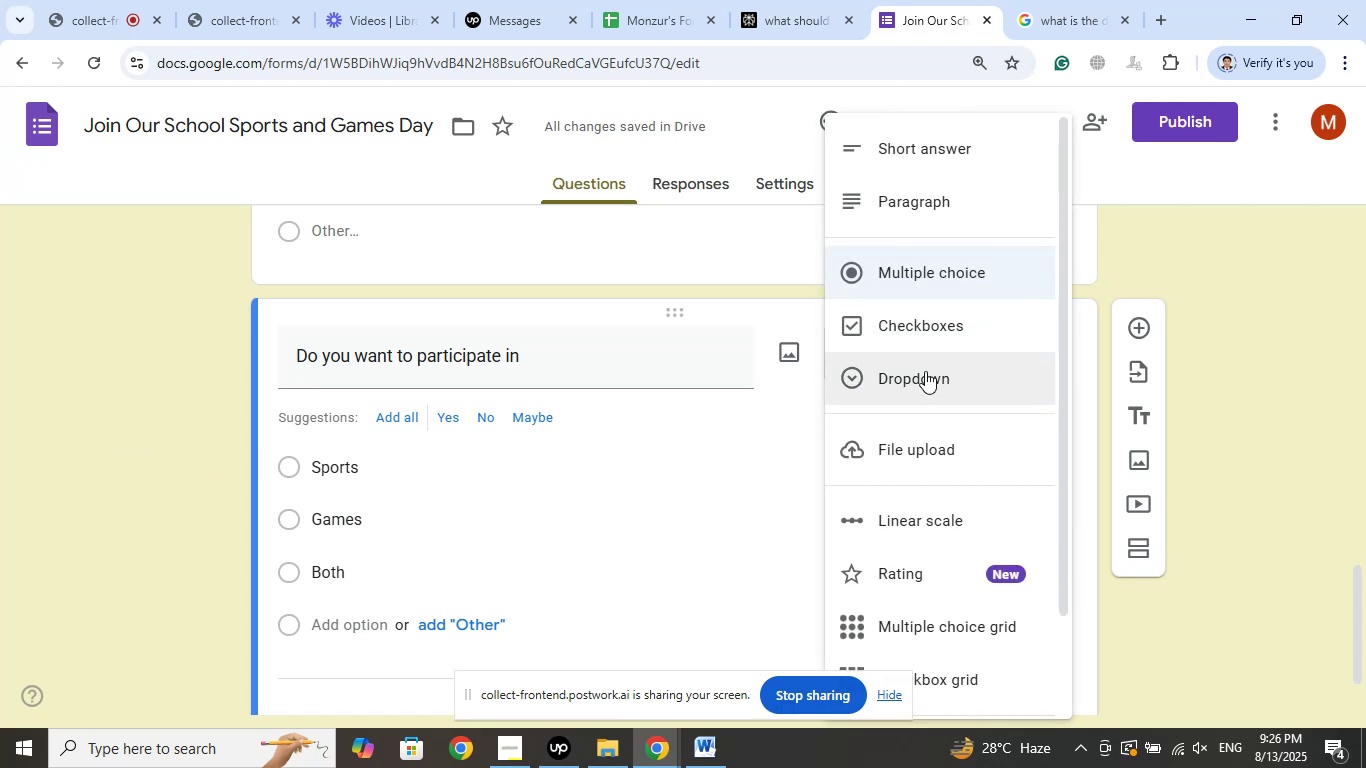 
left_click([939, 333])
 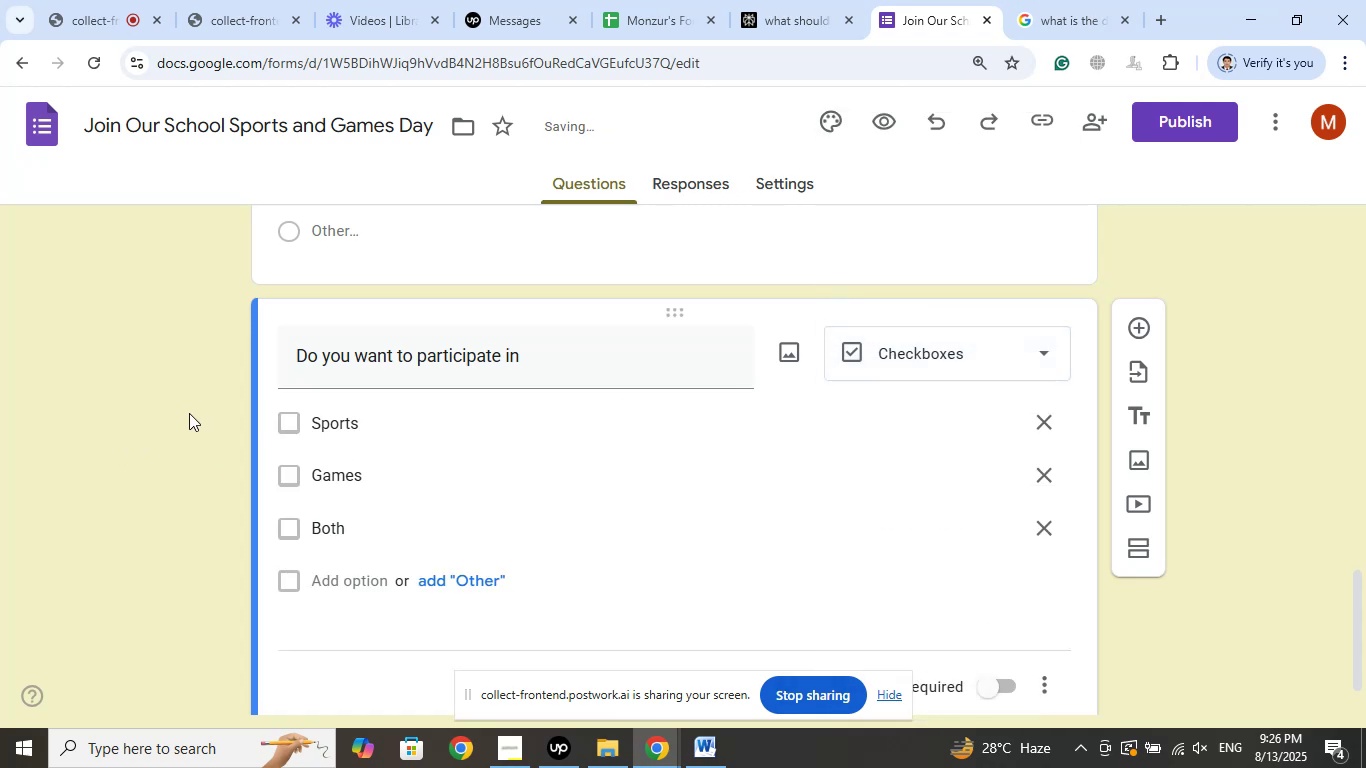 
left_click([189, 413])
 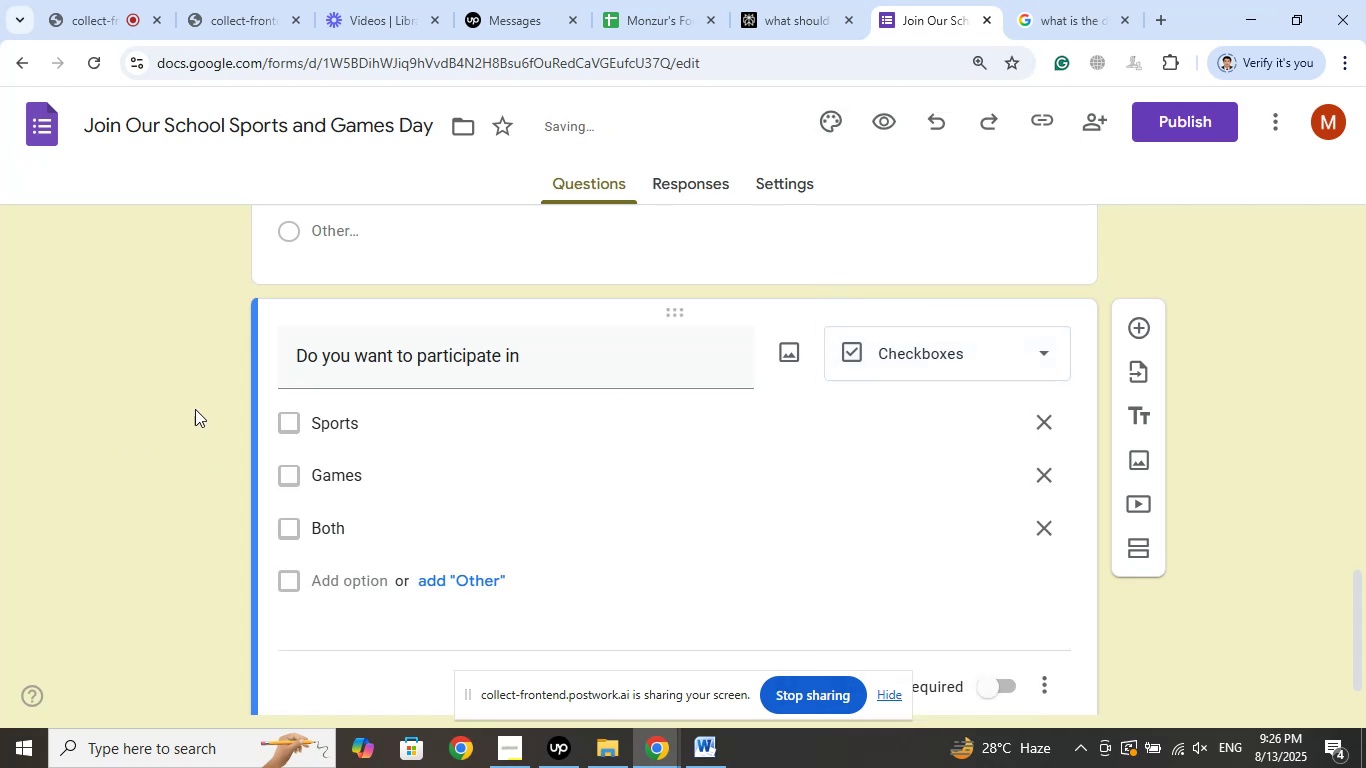 
scroll: coordinate [201, 404], scroll_direction: down, amount: 2.0
 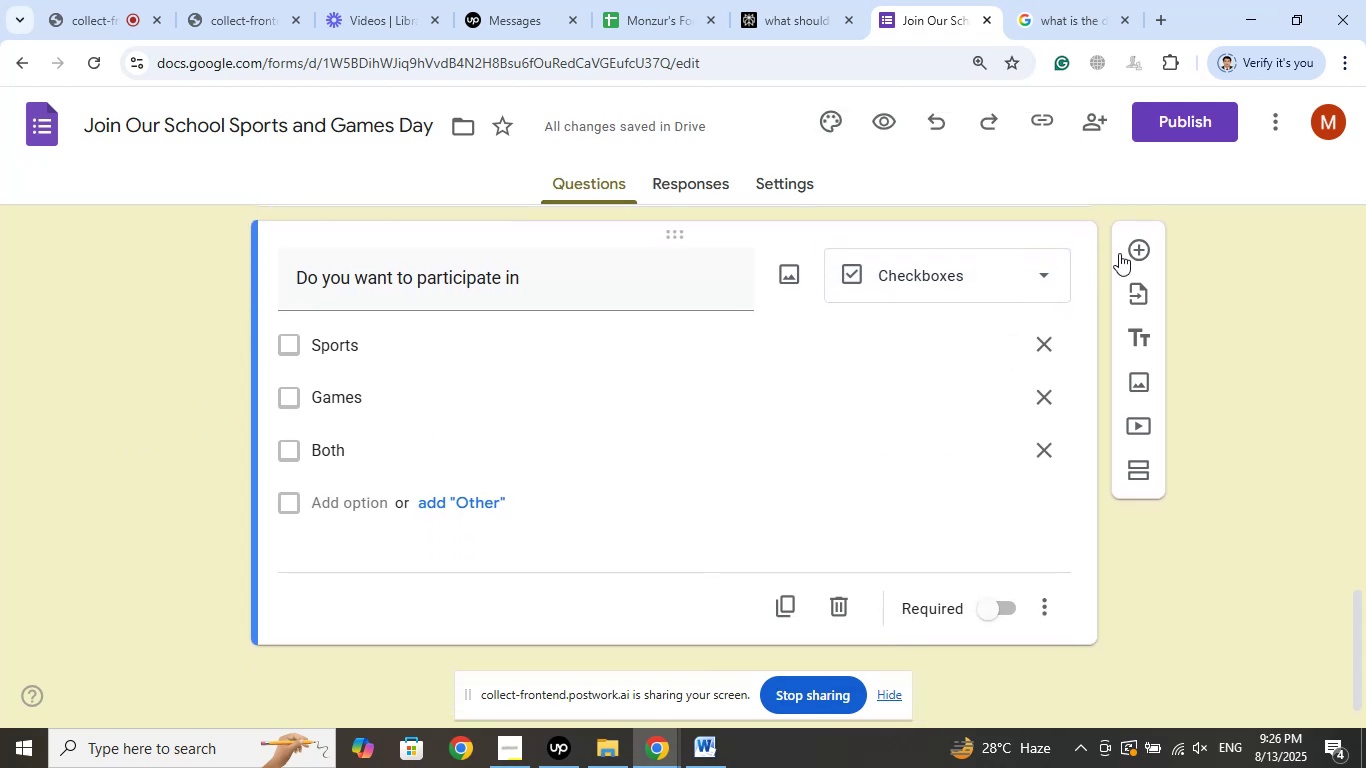 
left_click([1141, 246])
 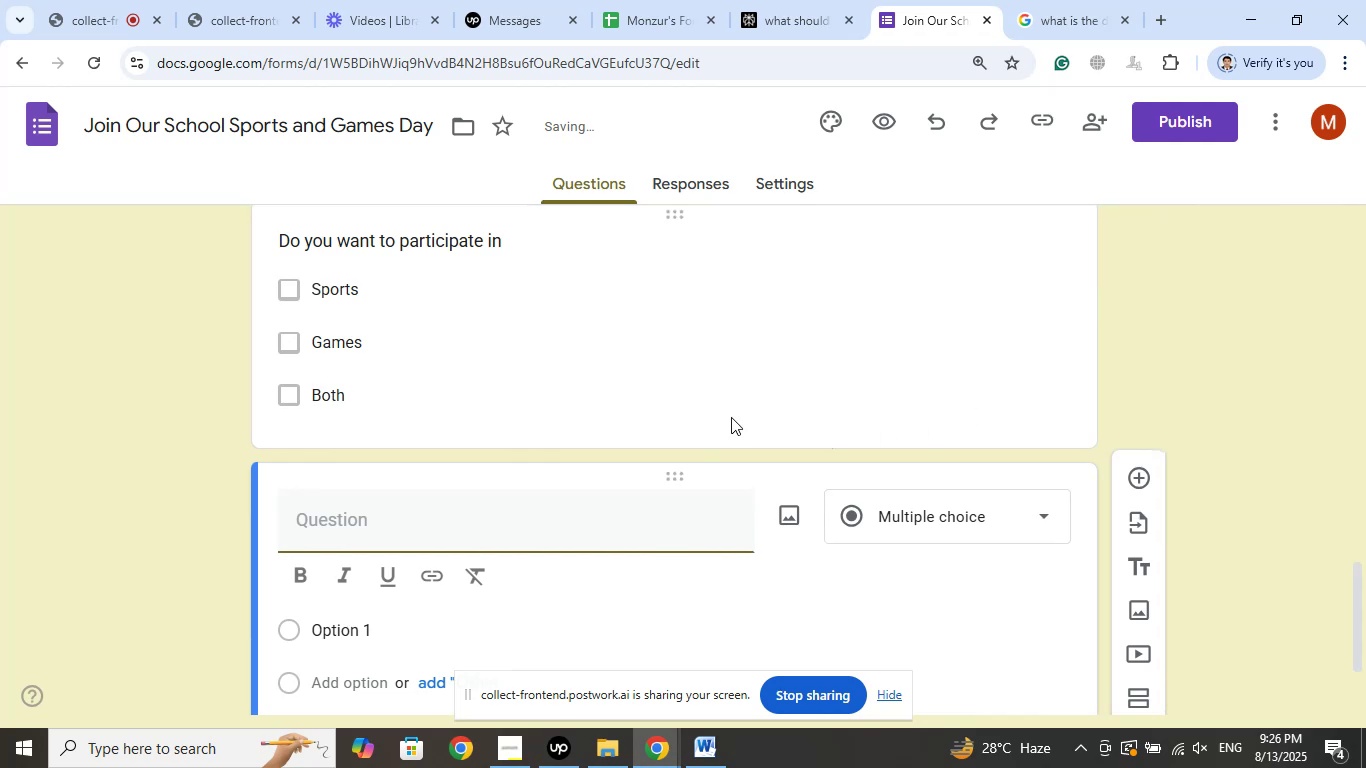 
scroll: coordinate [606, 392], scroll_direction: down, amount: 2.0
 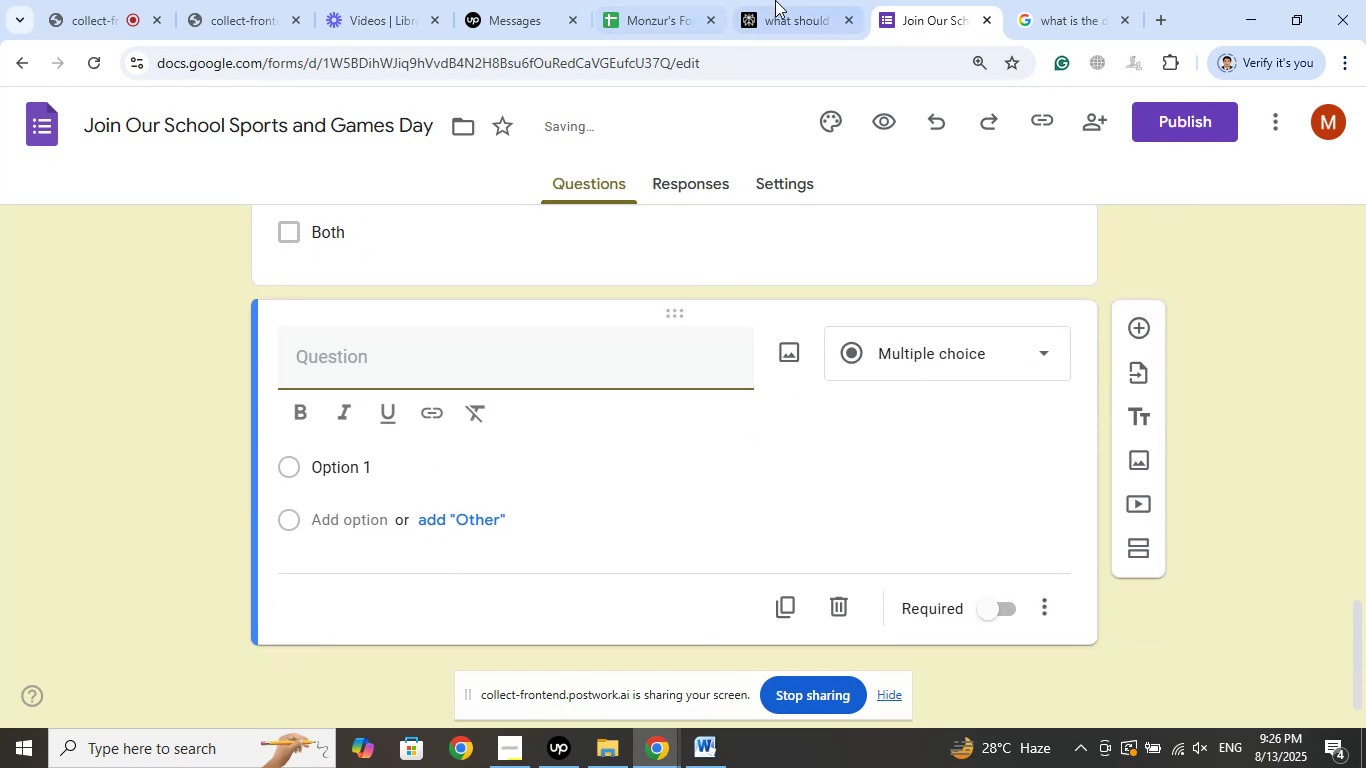 
left_click([786, 0])
 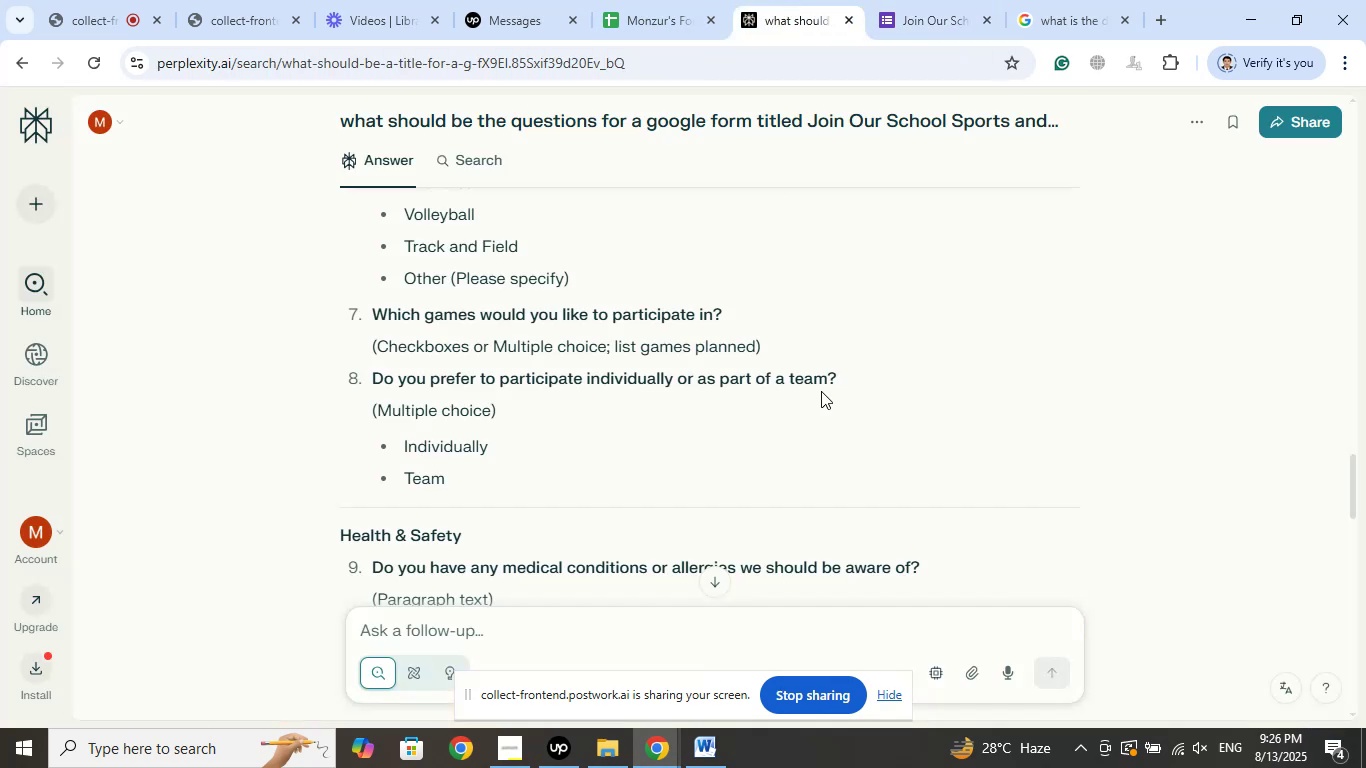 
scroll: coordinate [822, 385], scroll_direction: up, amount: 2.0
 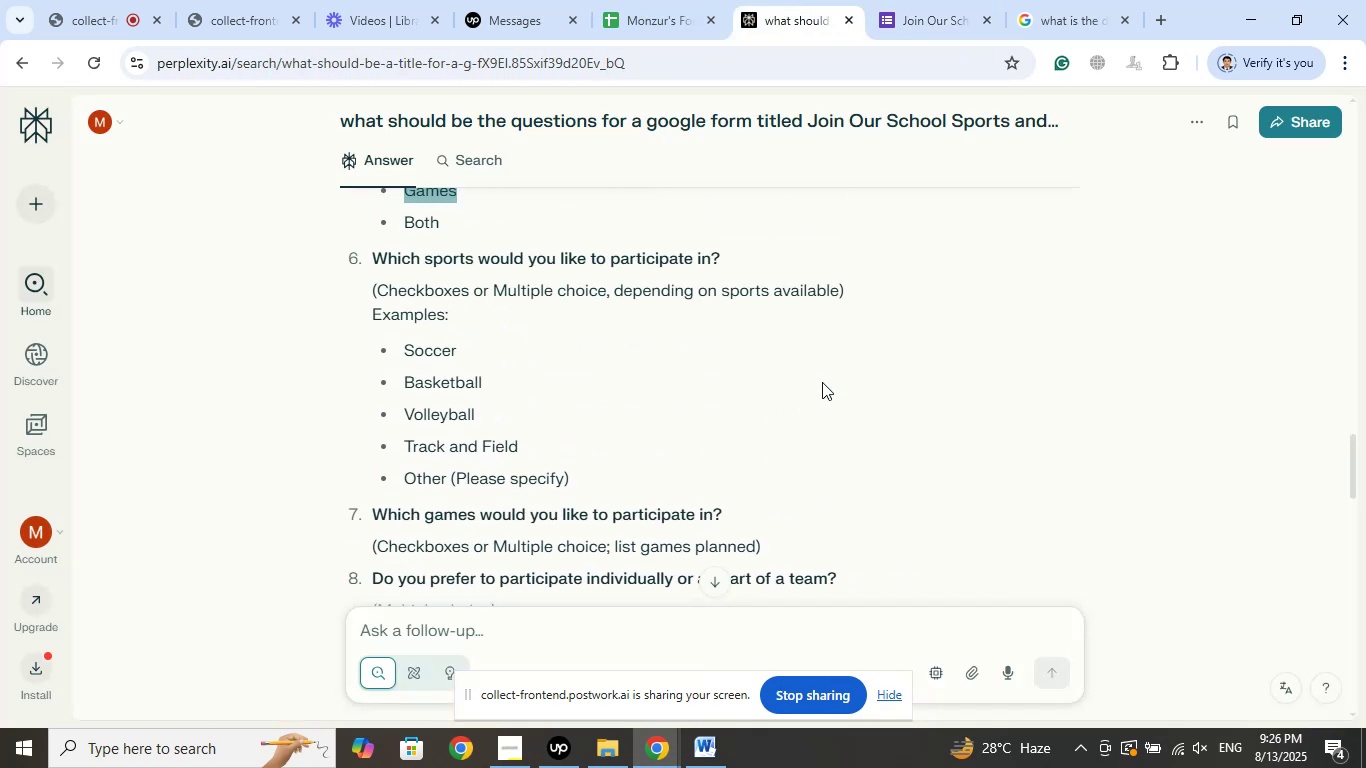 
scroll: coordinate [795, 456], scroll_direction: down, amount: 5.0
 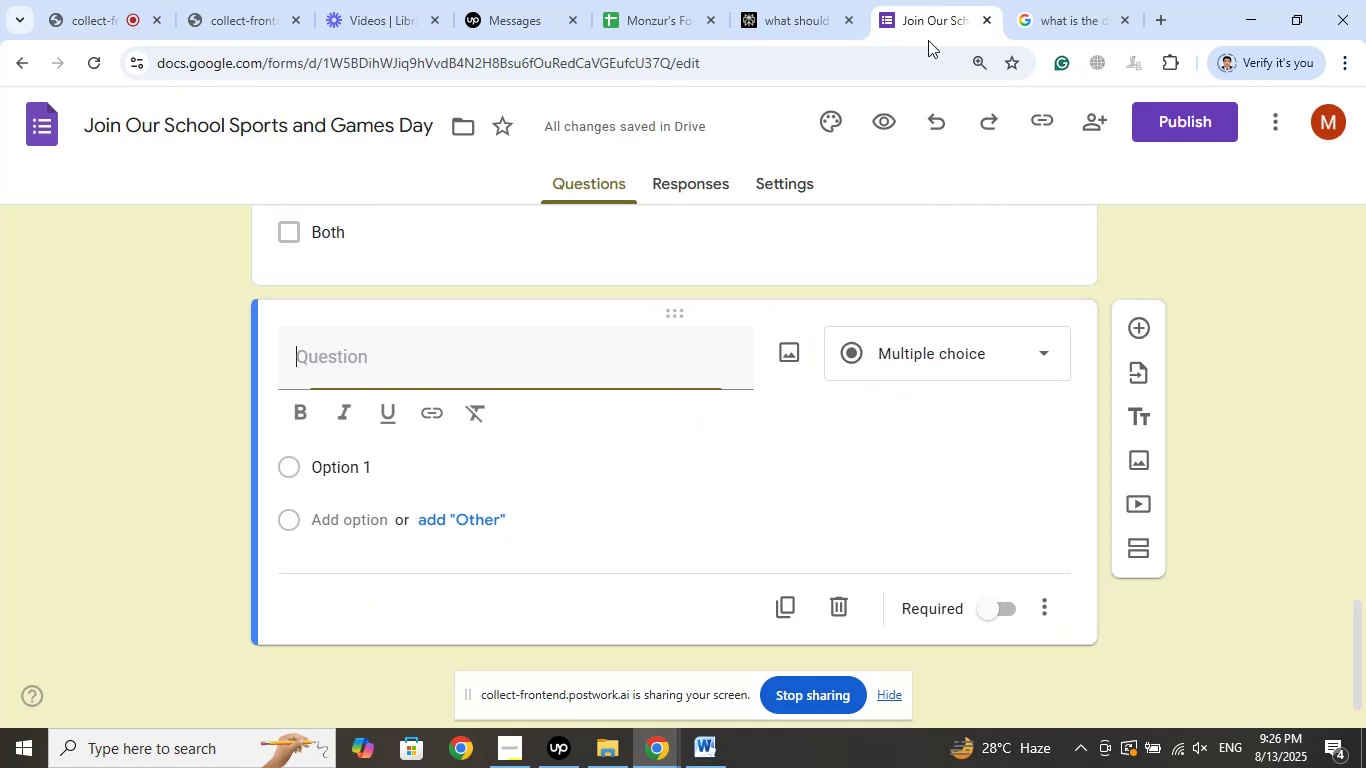 
wait(5.6)
 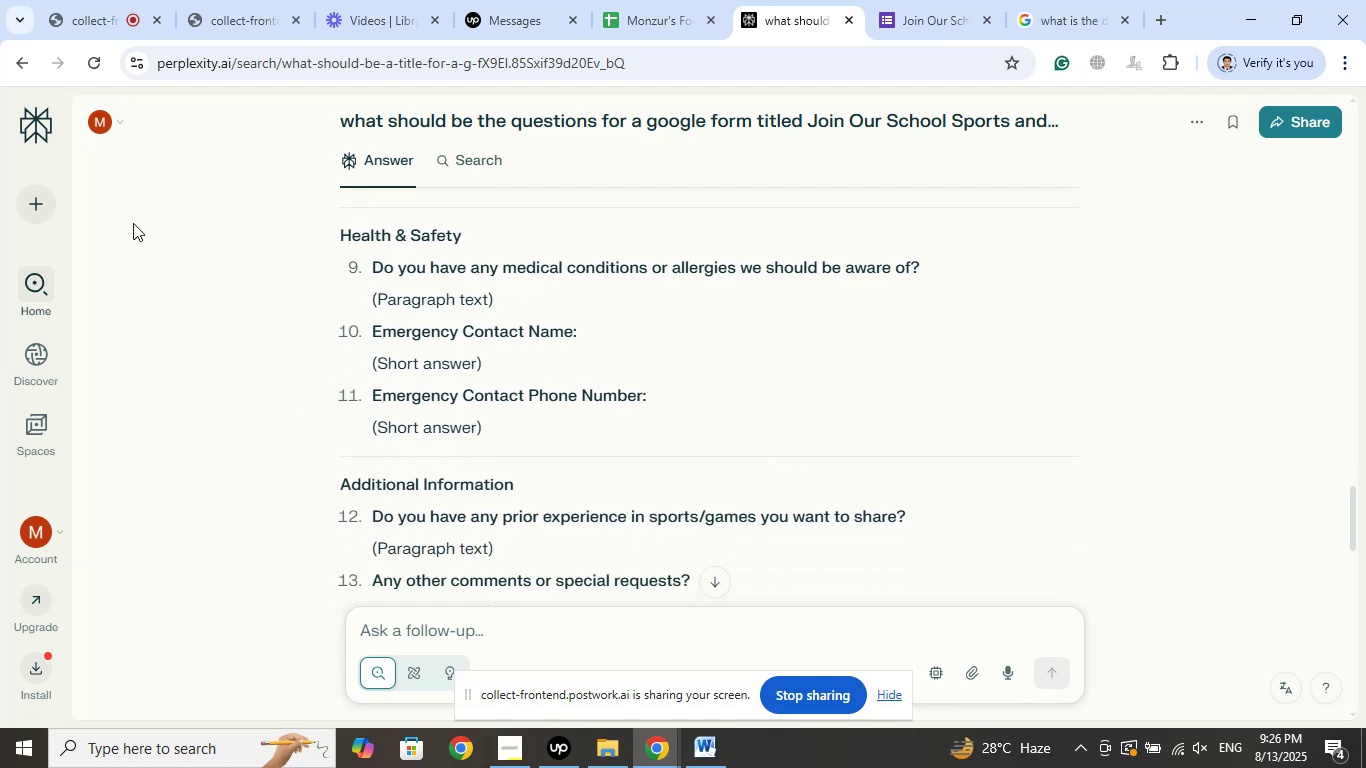 
left_click([549, 746])
 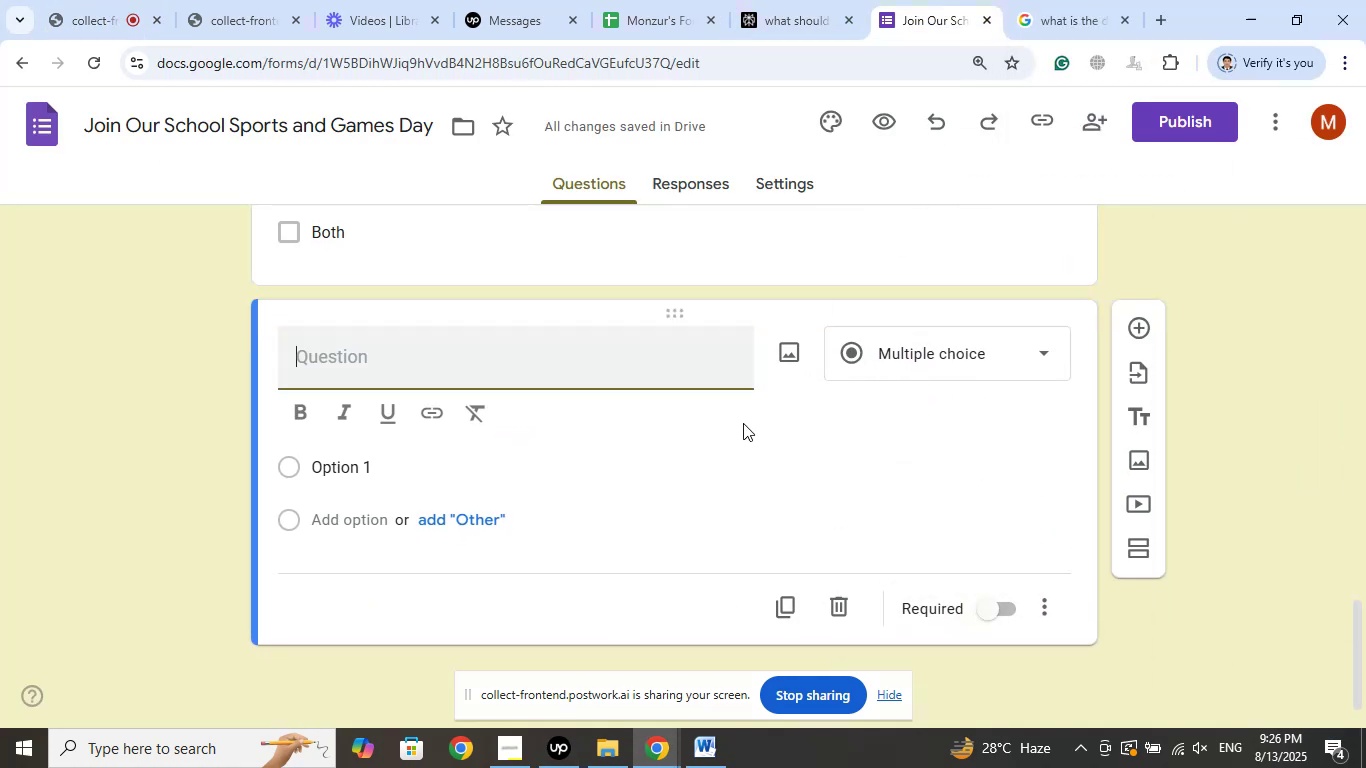 
left_click([794, 0])
 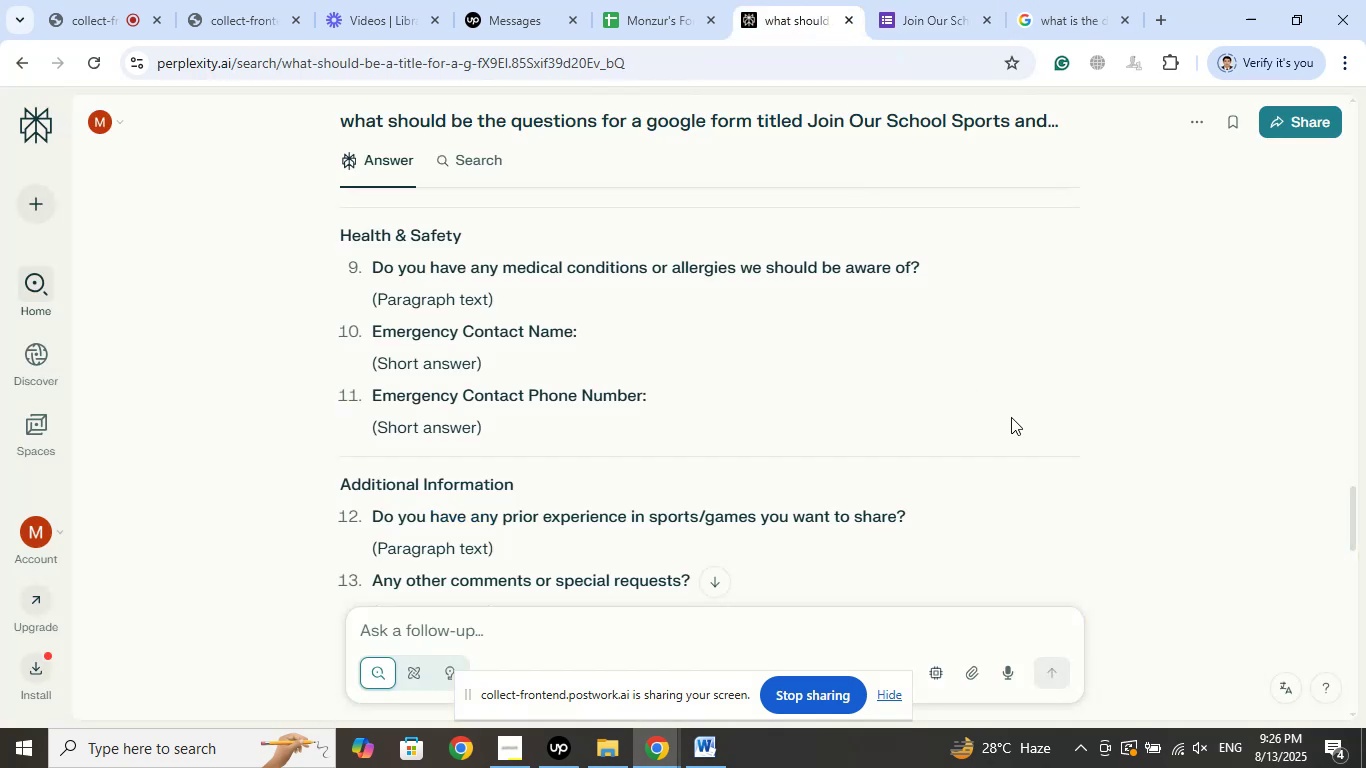 
scroll: coordinate [1013, 417], scroll_direction: down, amount: 2.0
 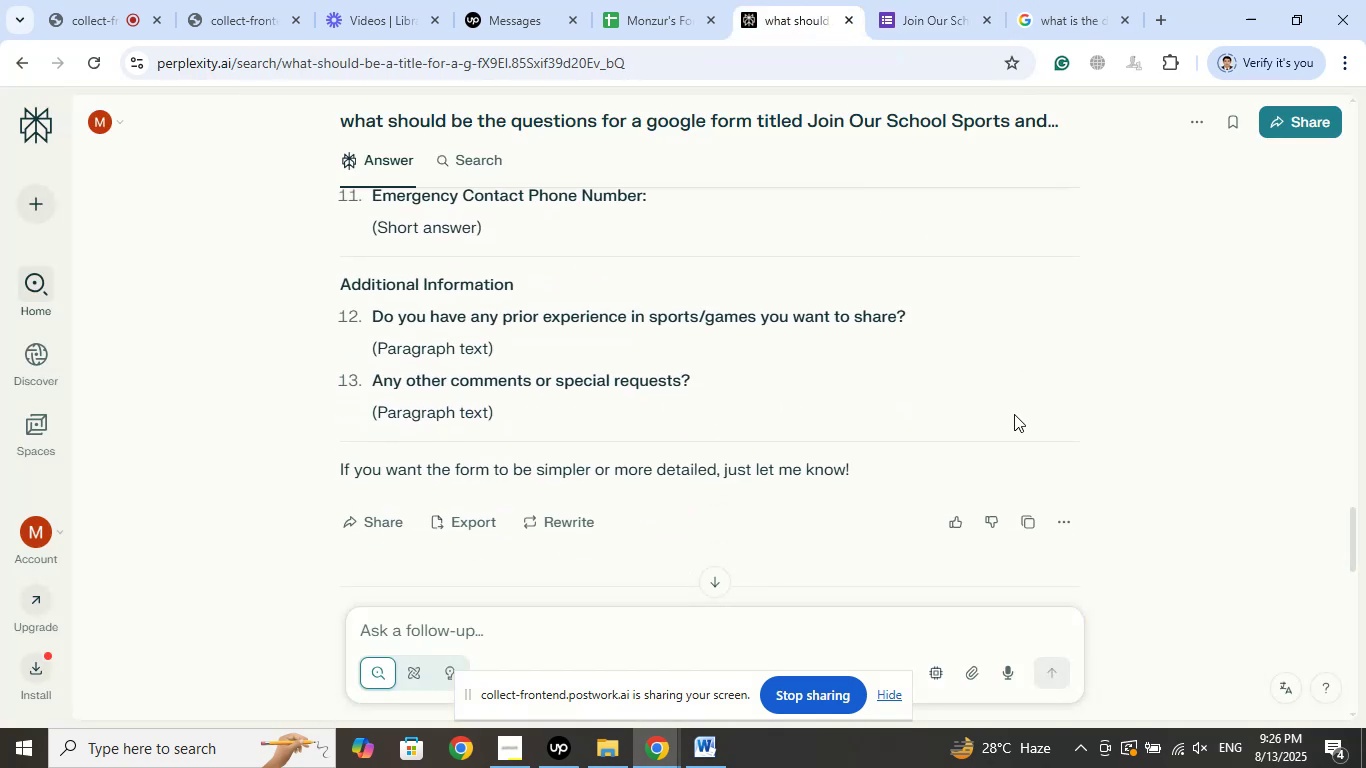 
wait(7.98)
 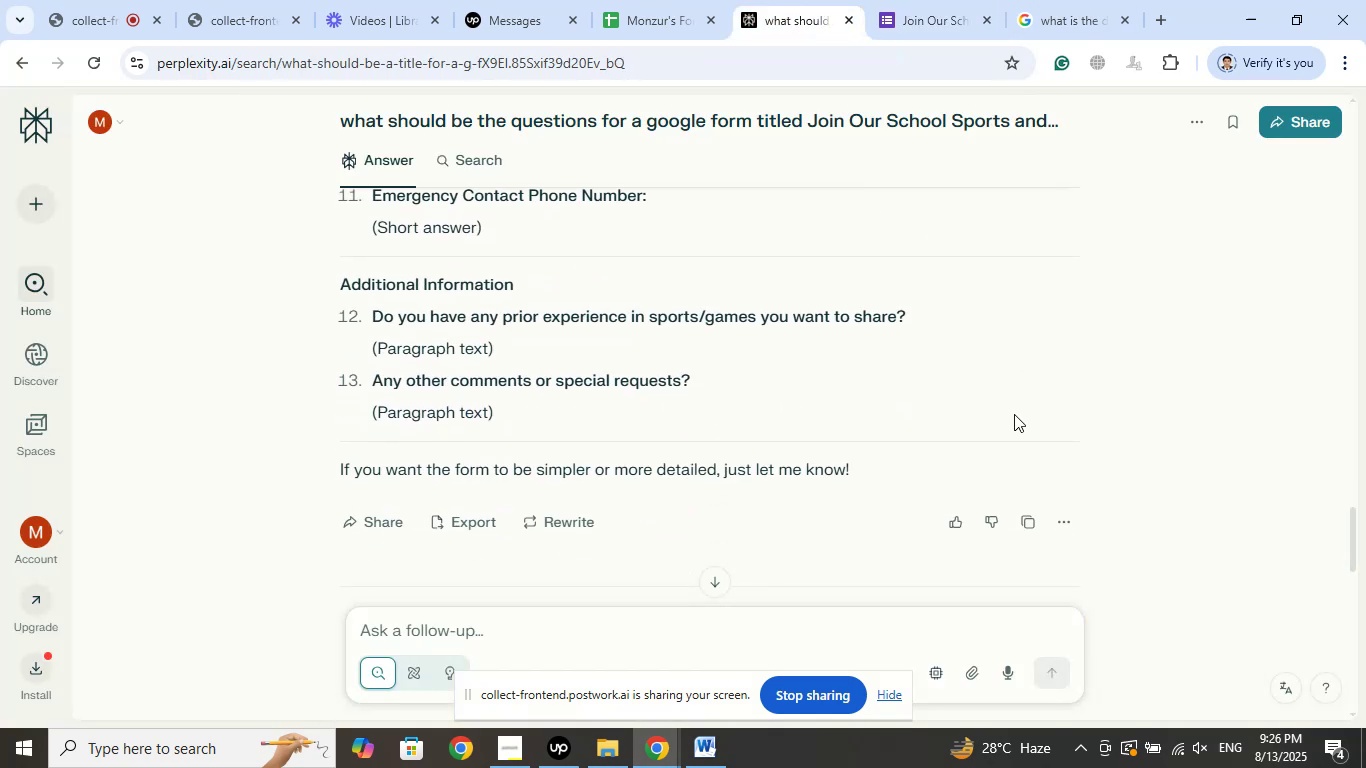 
scroll: coordinate [1004, 400], scroll_direction: up, amount: 7.0
 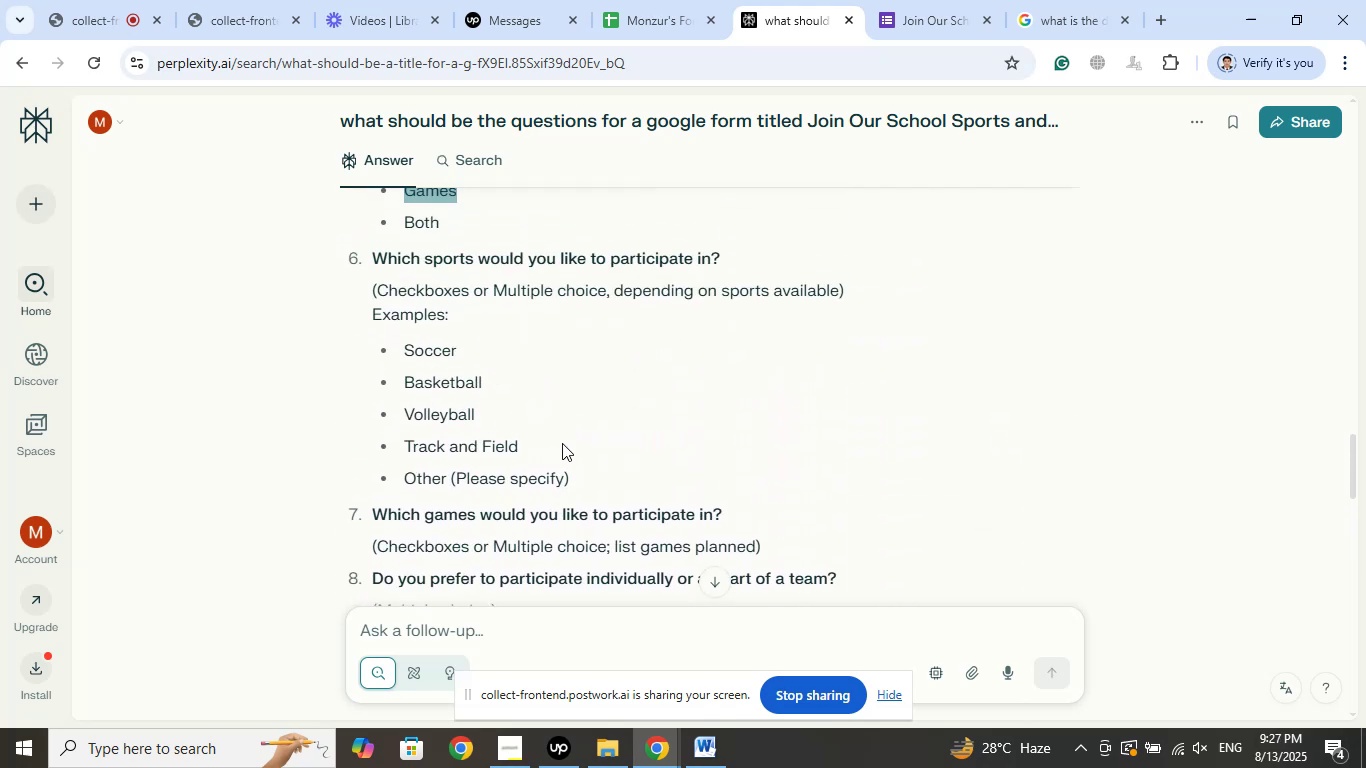 
wait(9.93)
 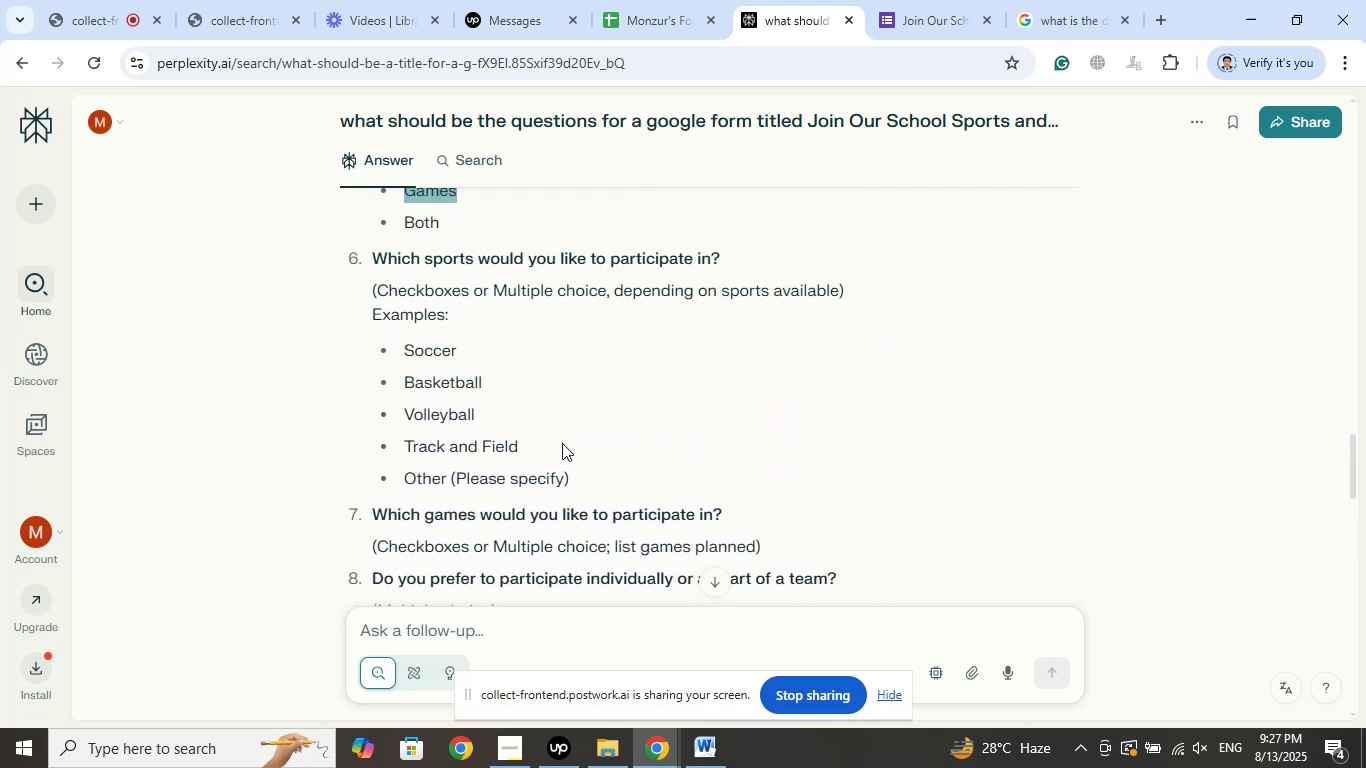 
scroll: coordinate [576, 434], scroll_direction: down, amount: 2.0
 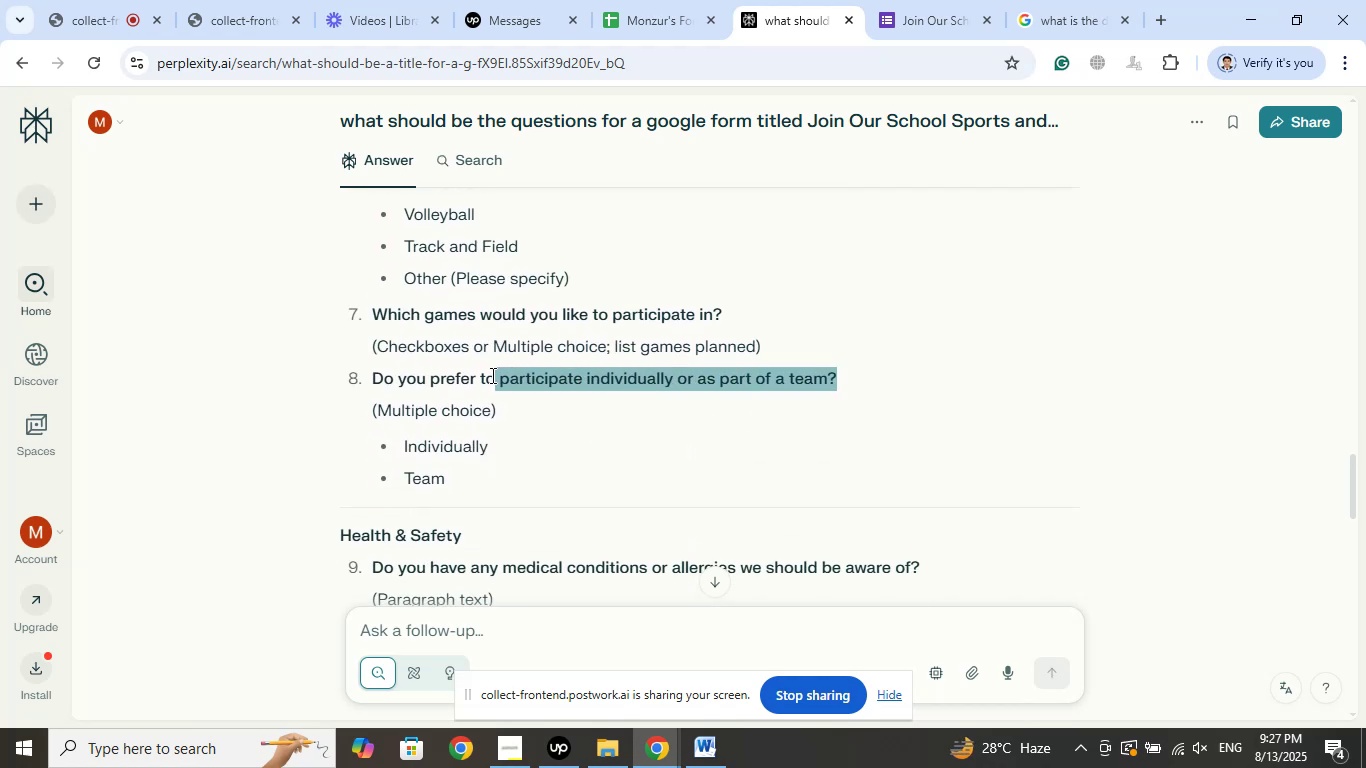 
wait(7.99)
 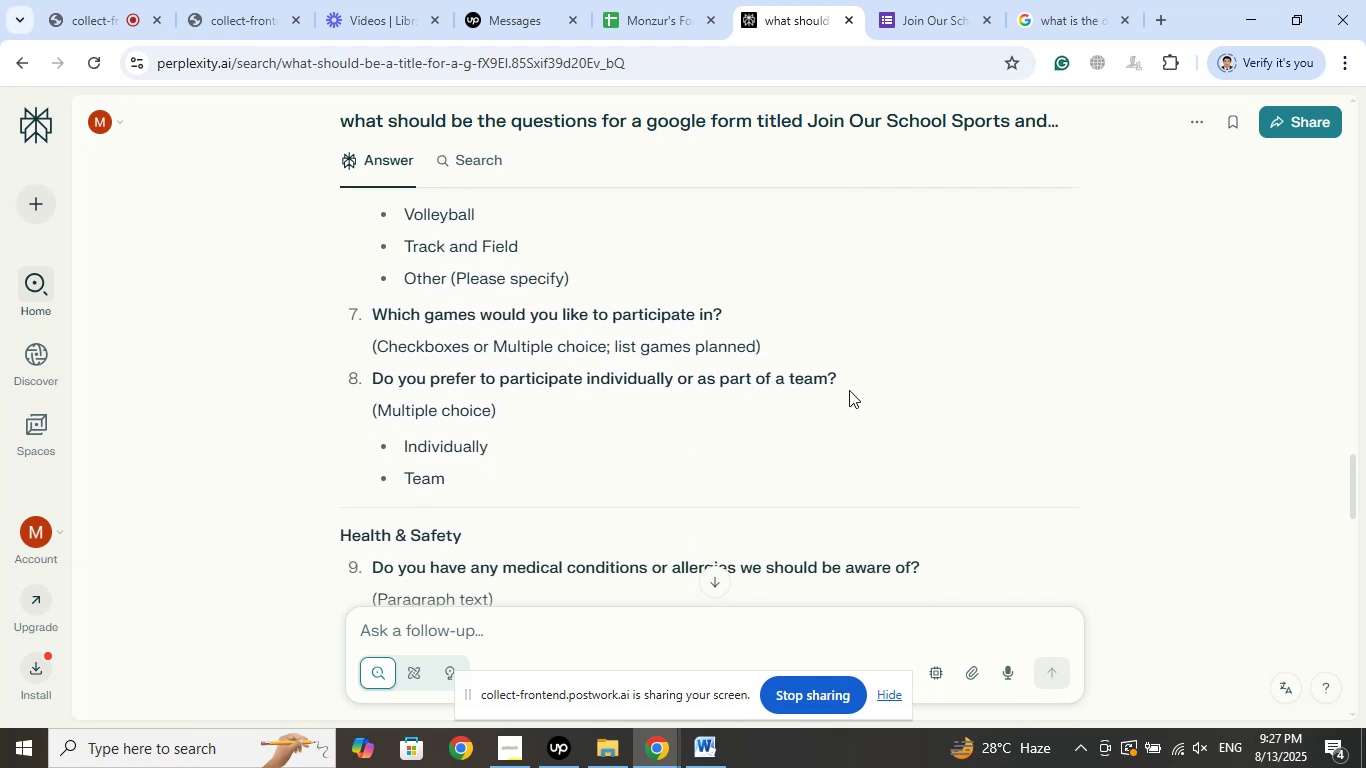 
right_click([377, 375])
 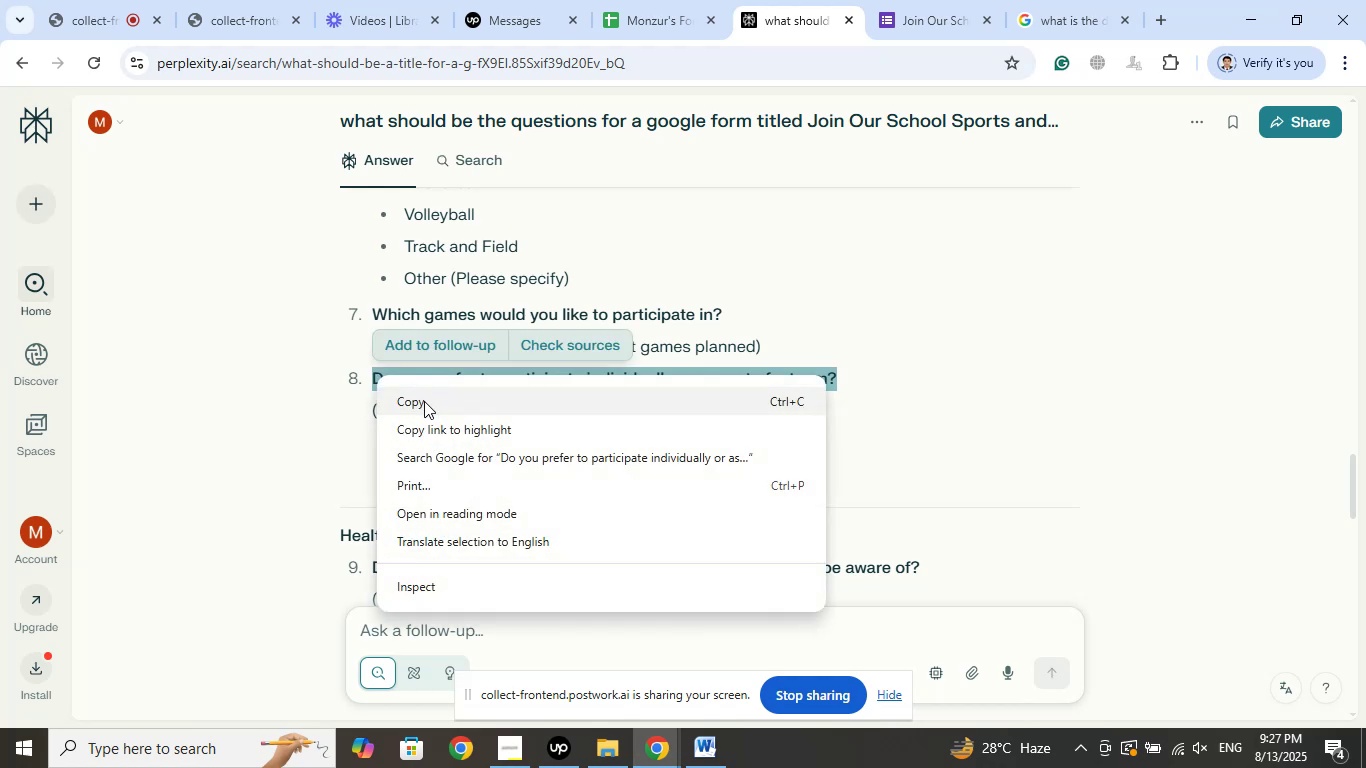 
left_click([424, 401])
 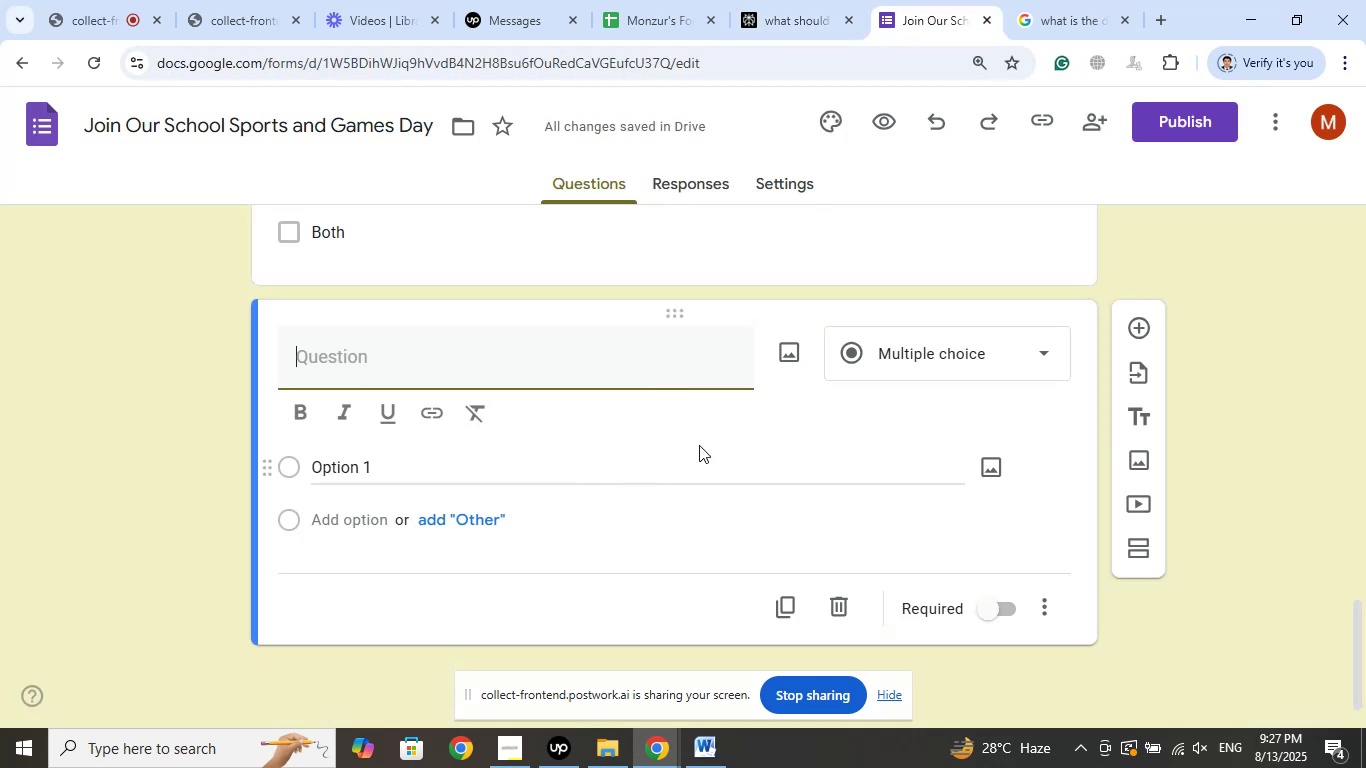 
right_click([361, 360])
 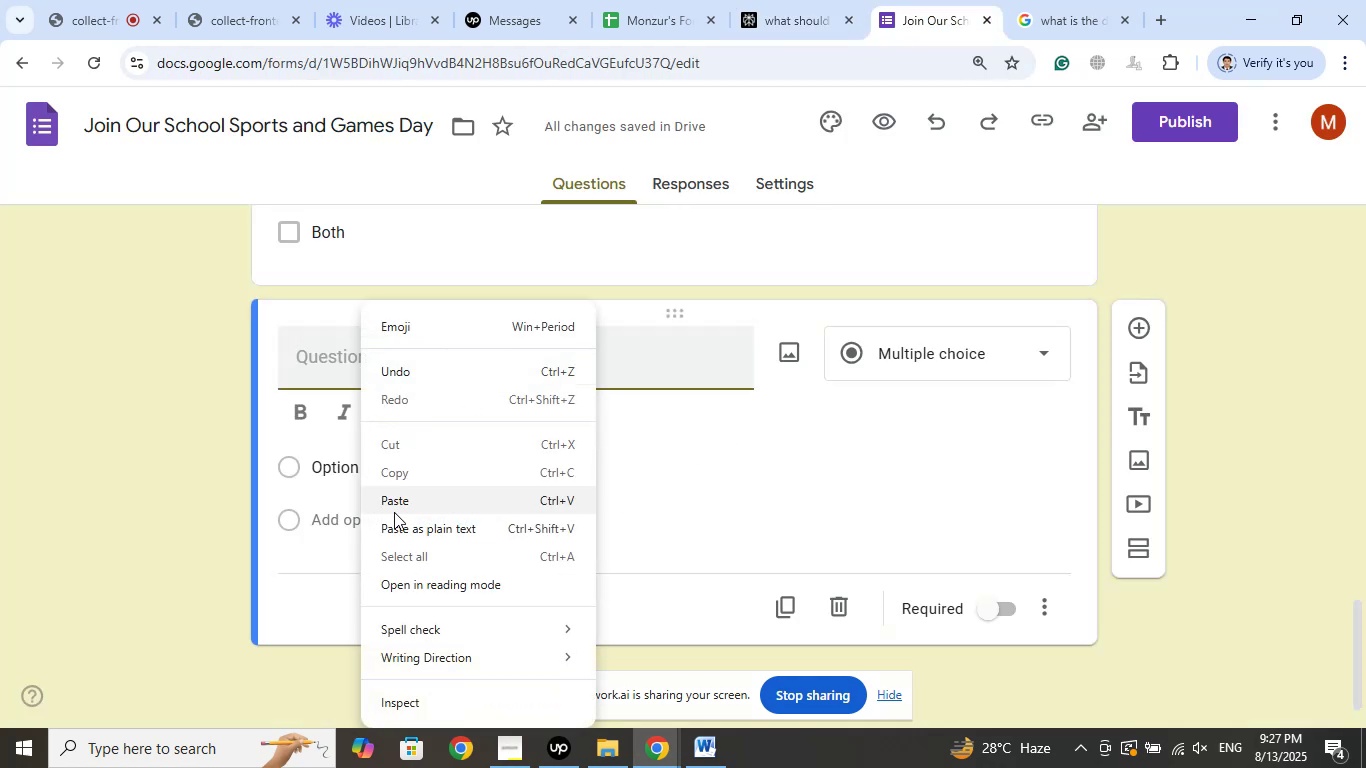 
left_click([392, 511])
 